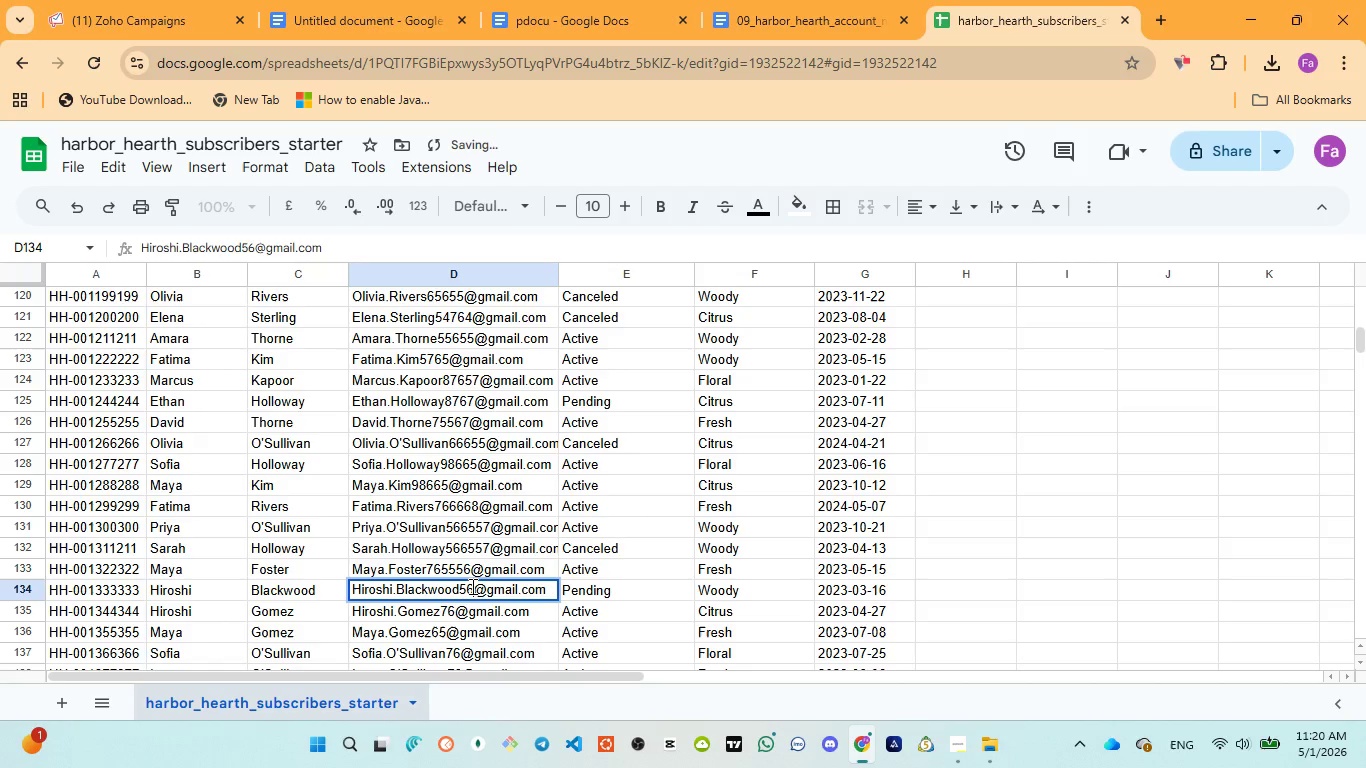 
left_click([471, 586])
 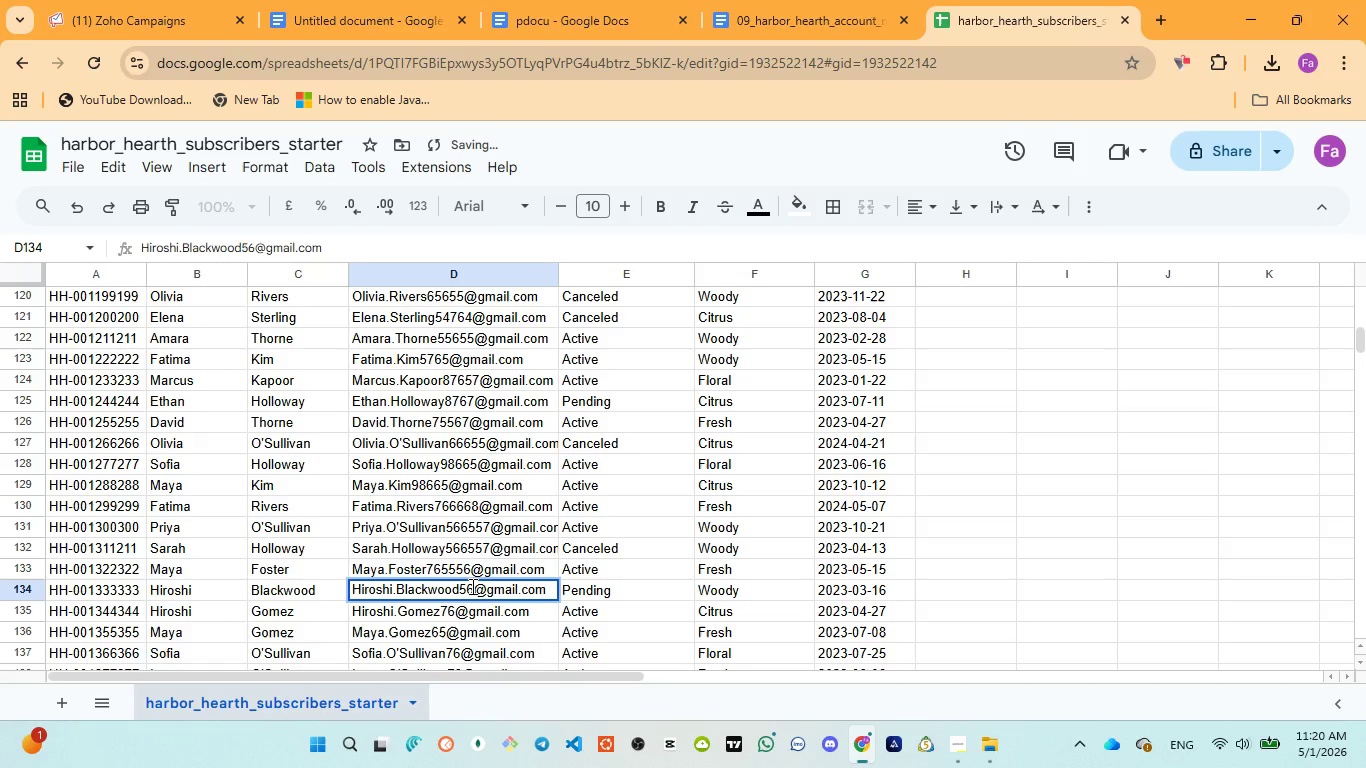 
type(555)
 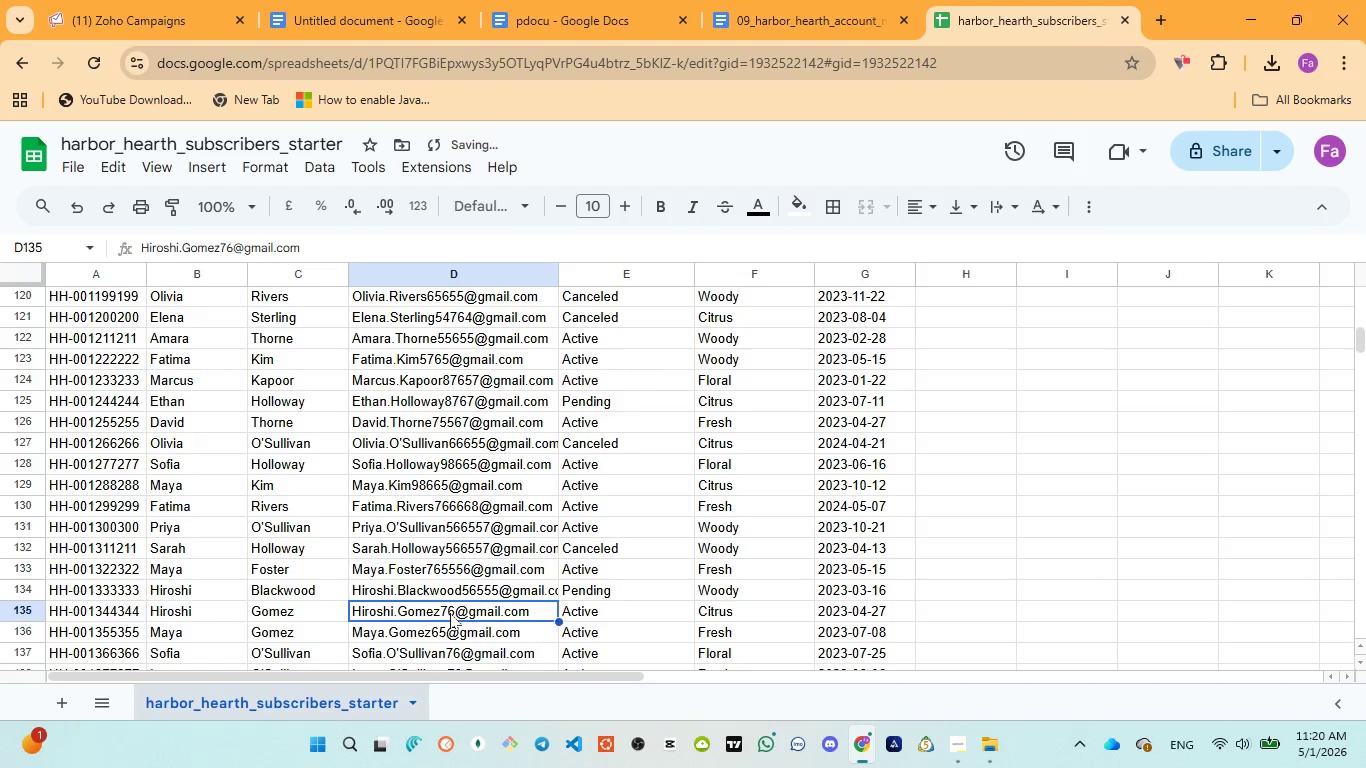 
double_click([448, 611])
 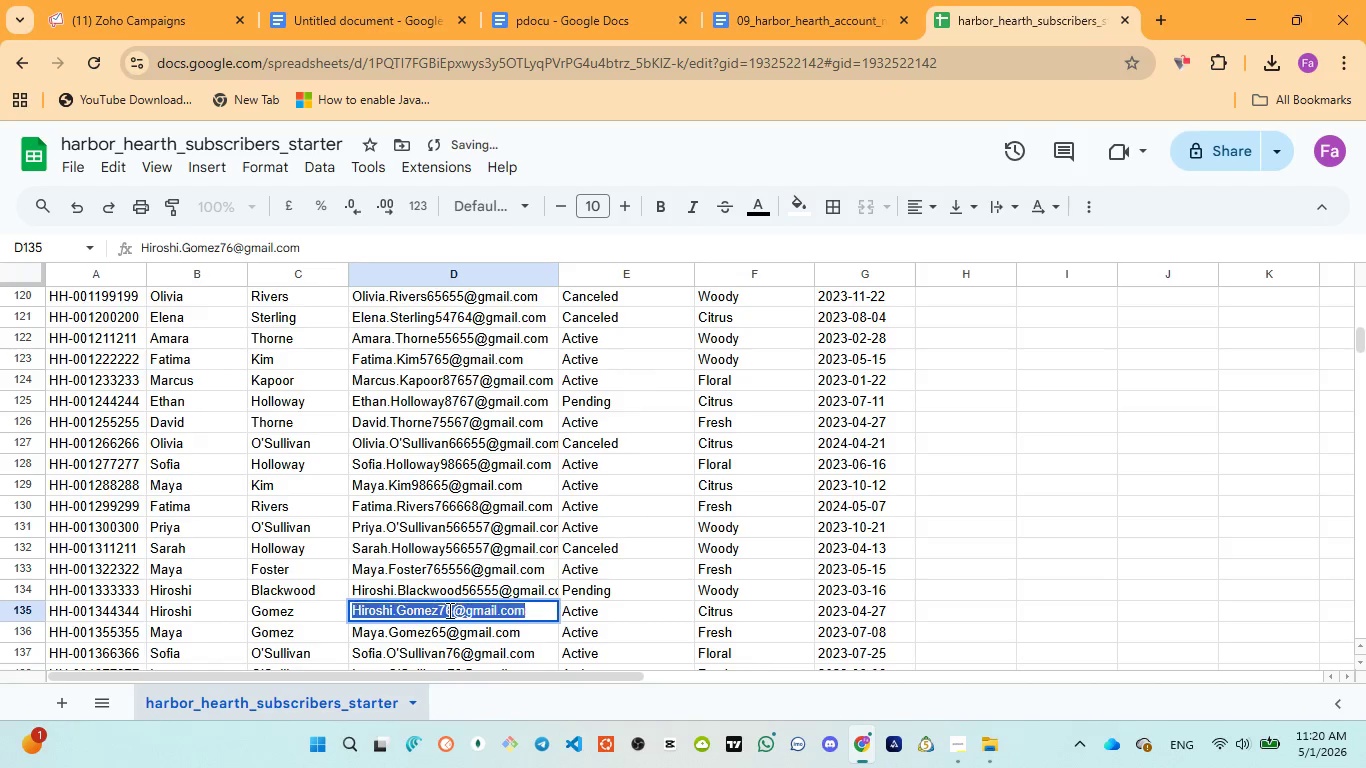 
triple_click([448, 610])
 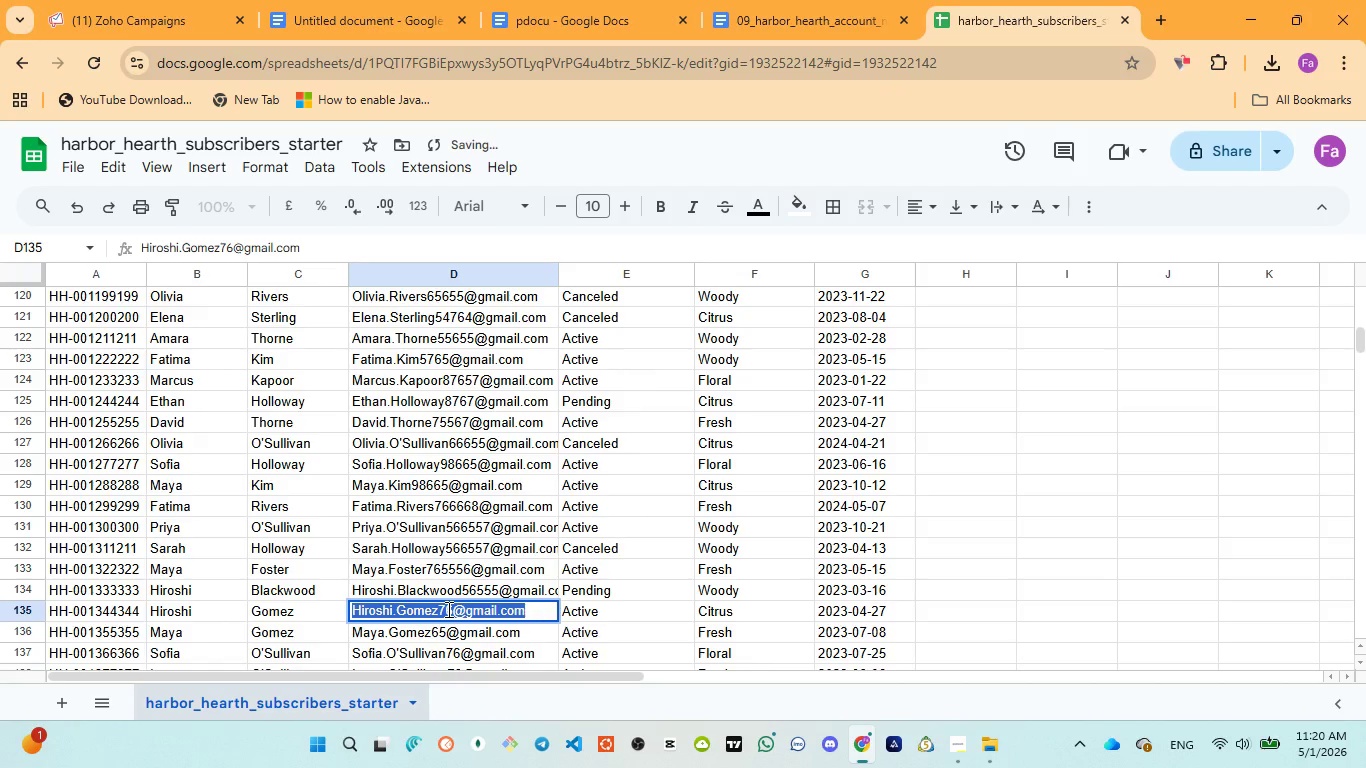 
triple_click([447, 609])
 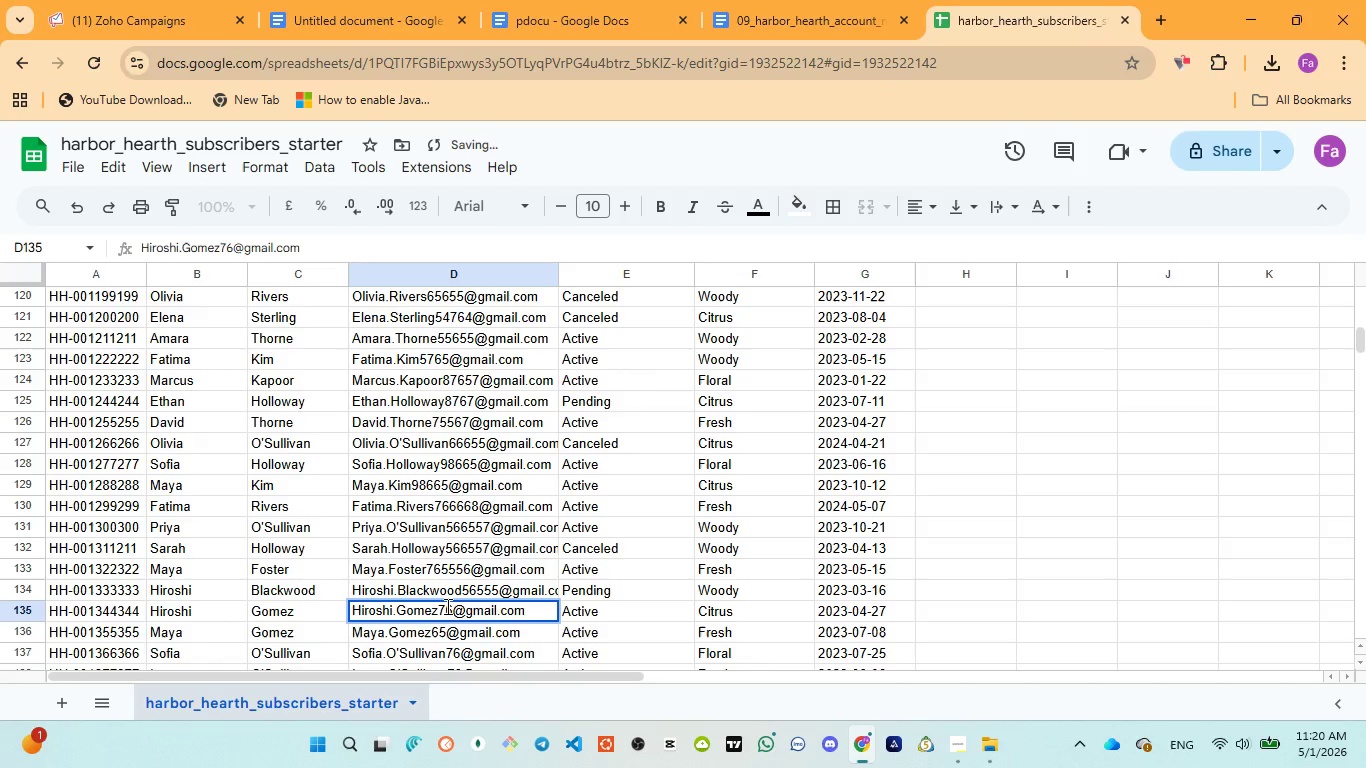 
type(655)
 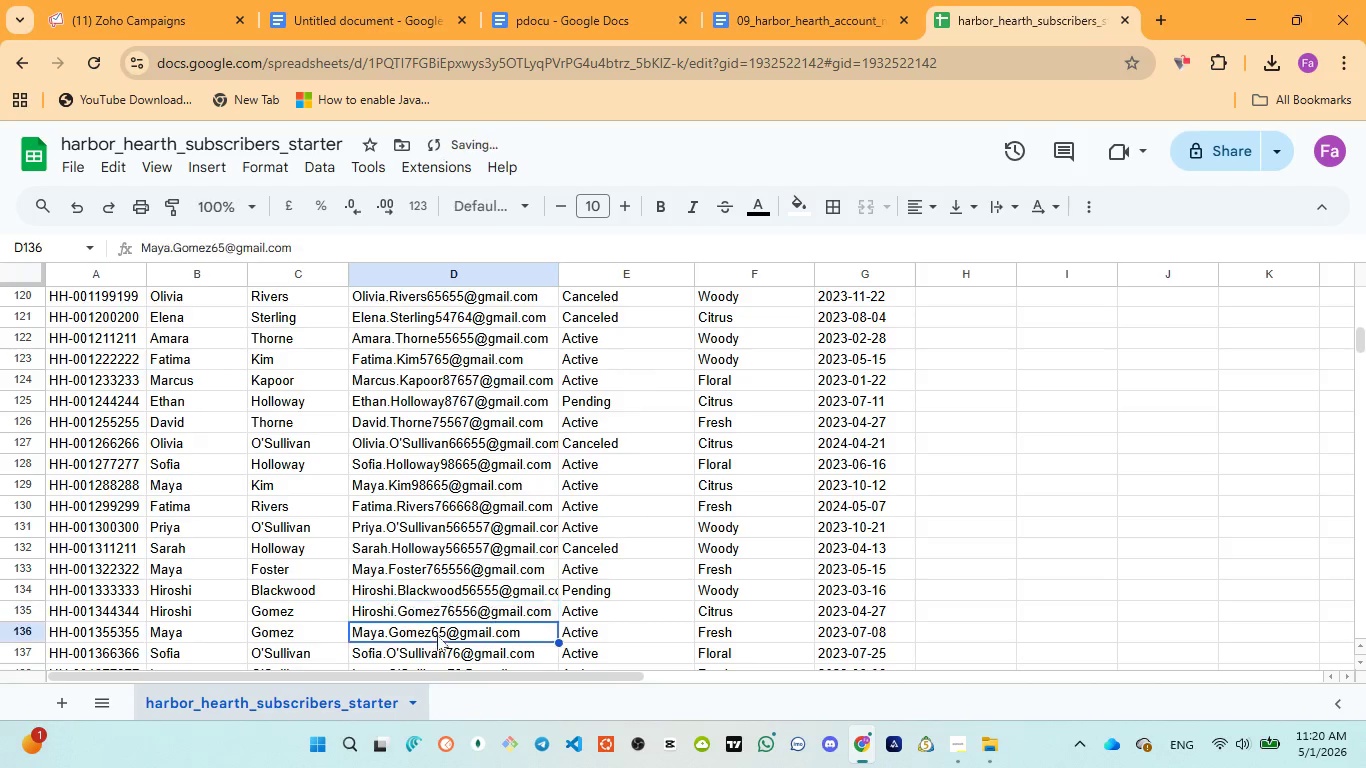 
double_click([437, 632])
 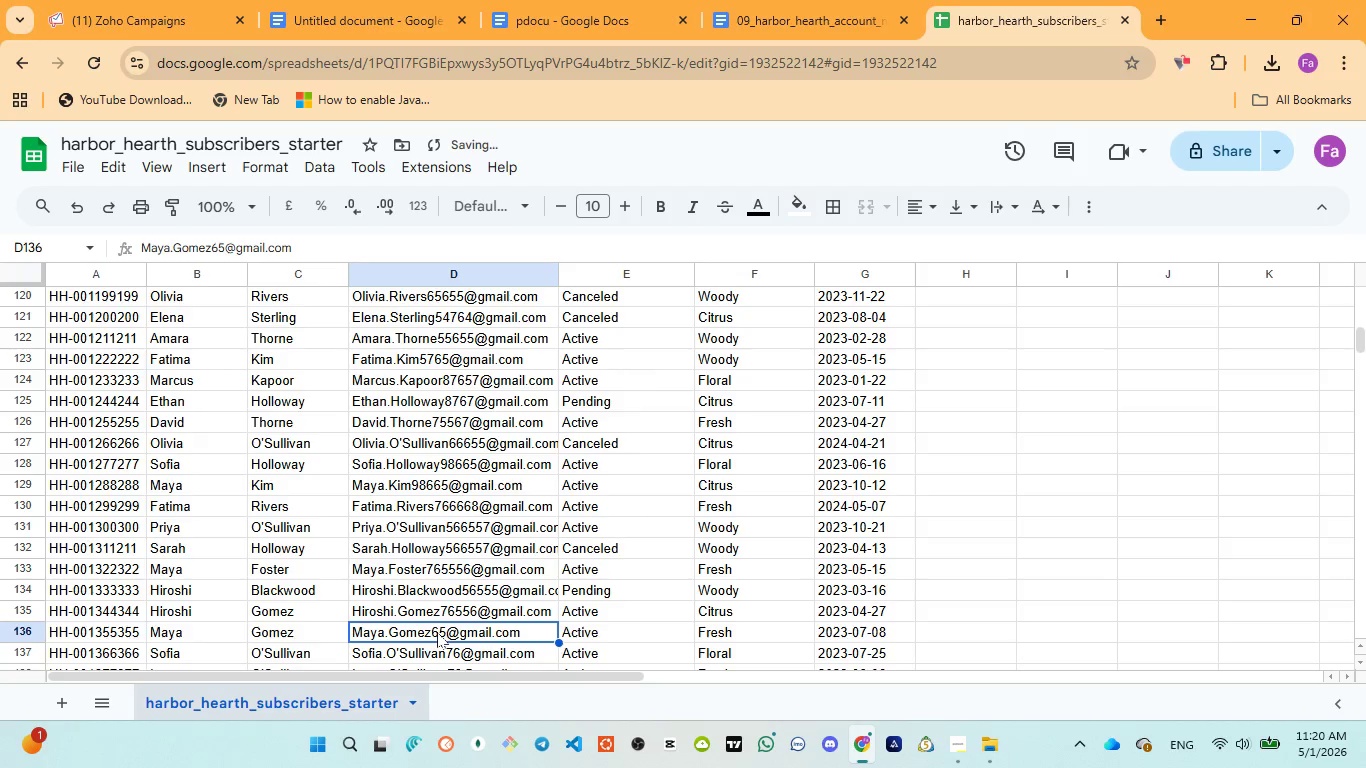 
triple_click([437, 632])
 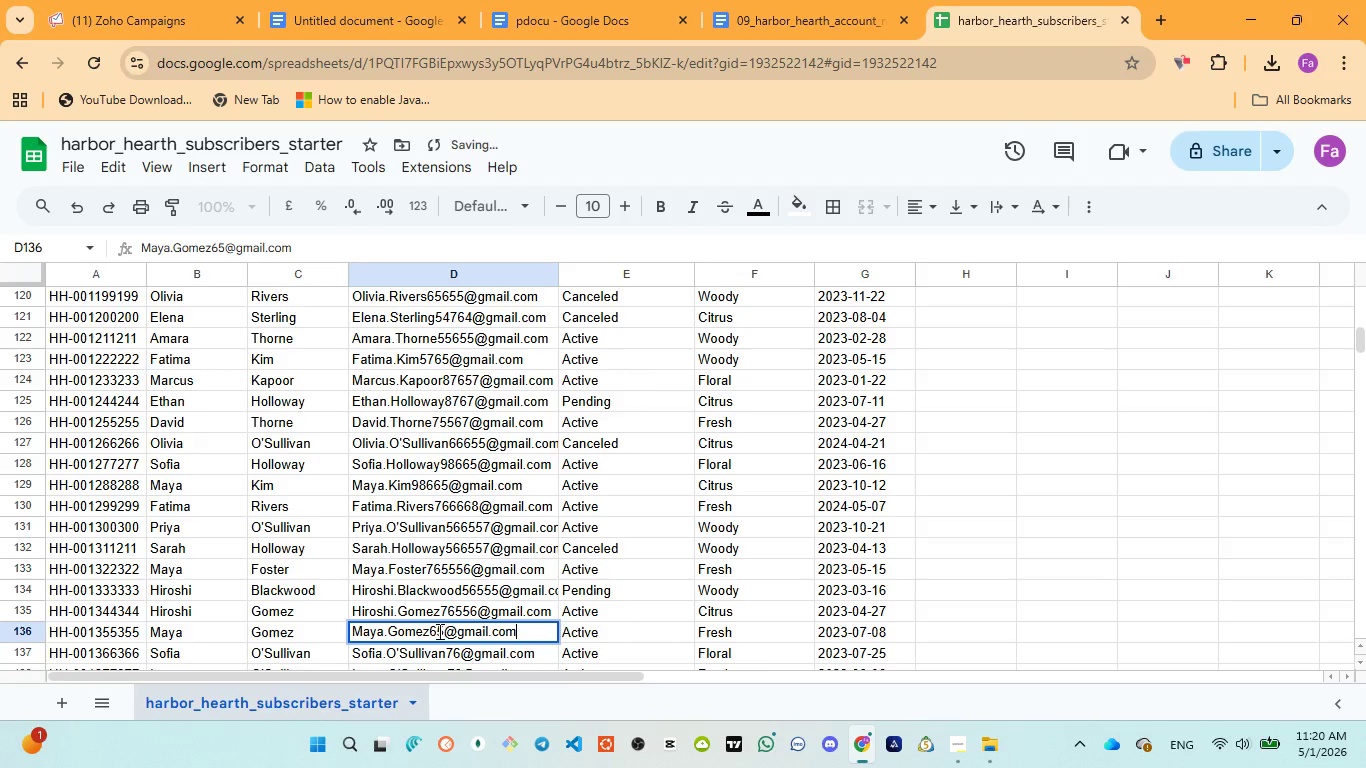 
left_click([438, 631])
 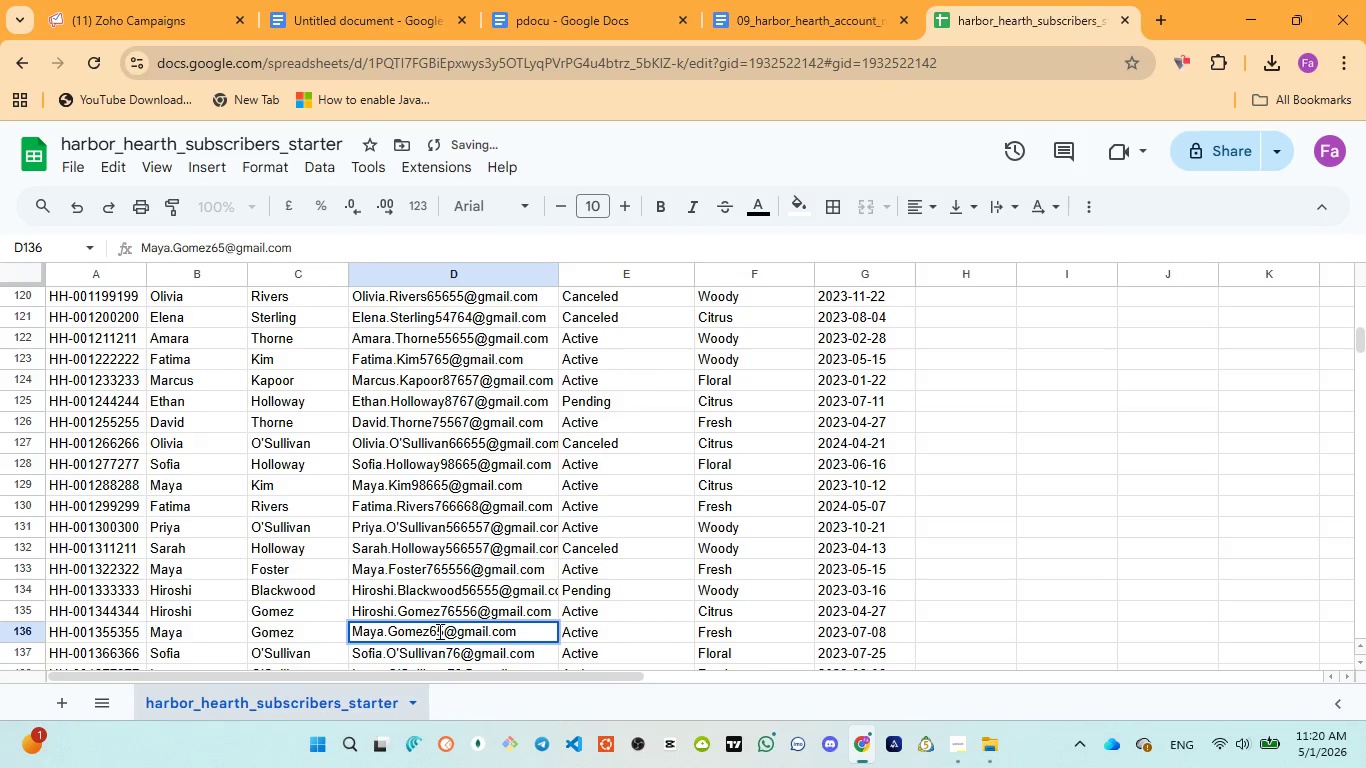 
type(655)
 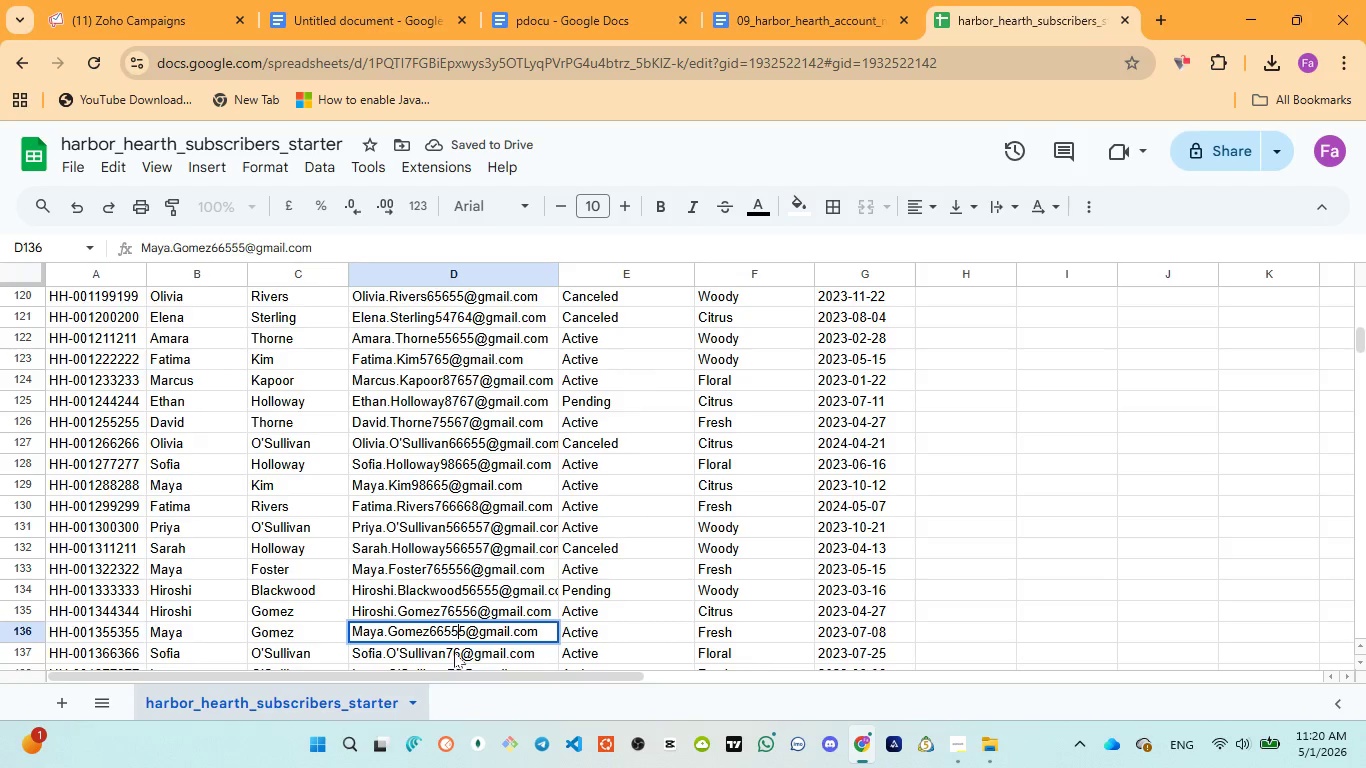 
left_click([455, 653])
 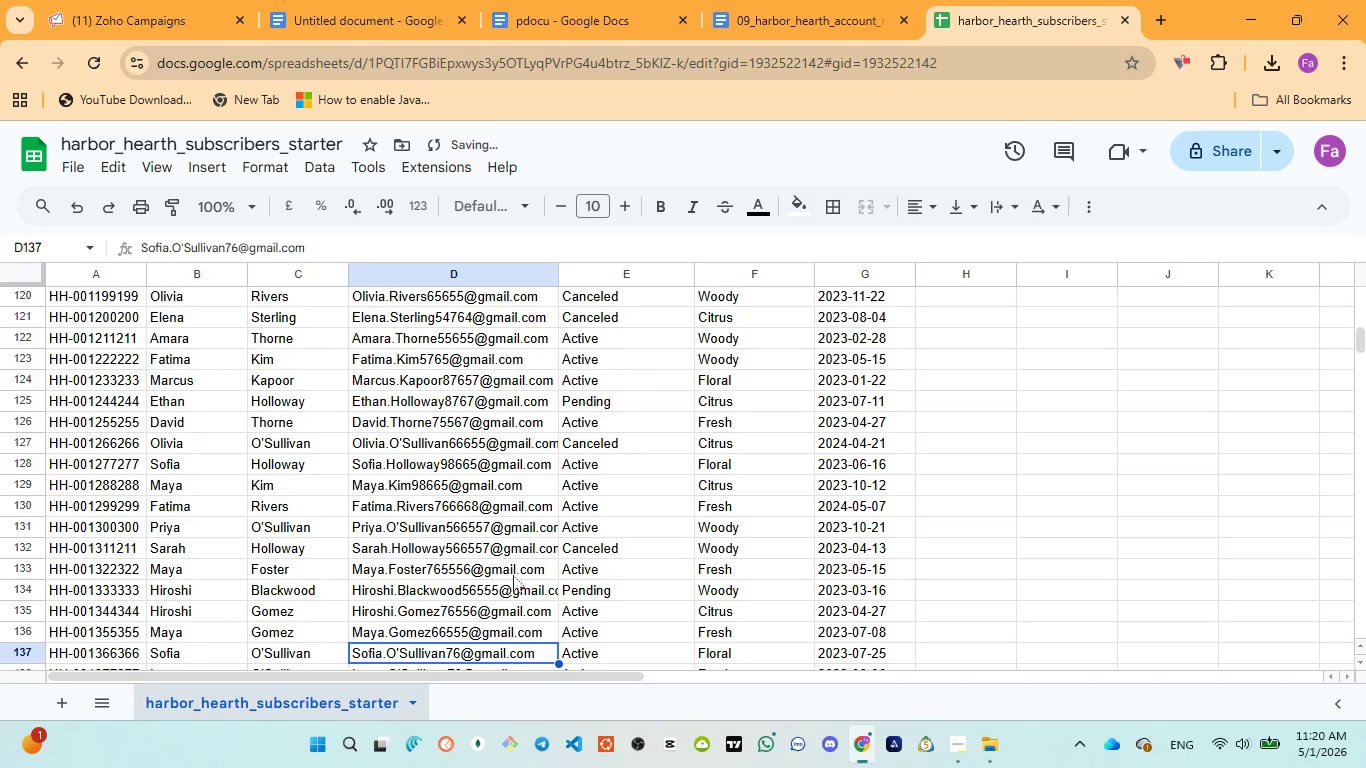 
scroll: coordinate [512, 584], scroll_direction: down, amount: 2.0
 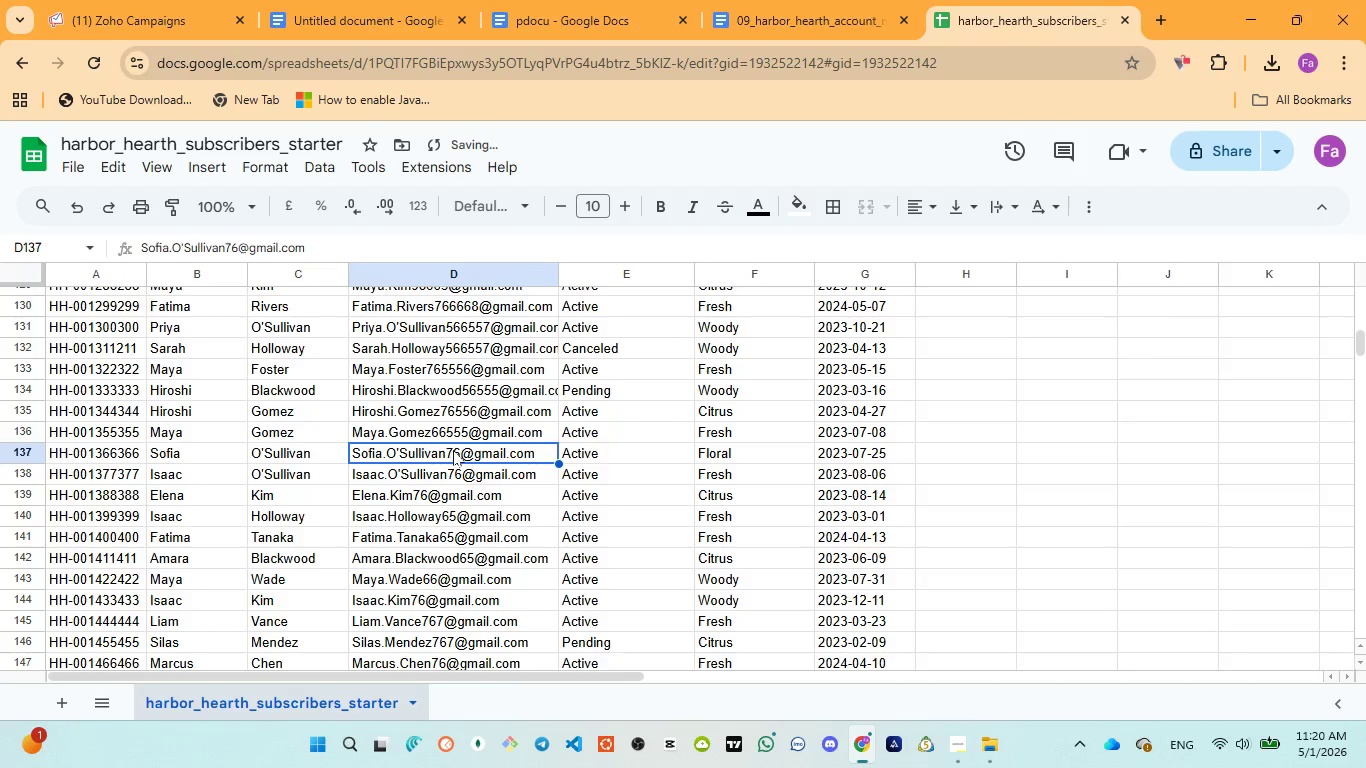 
double_click([454, 450])
 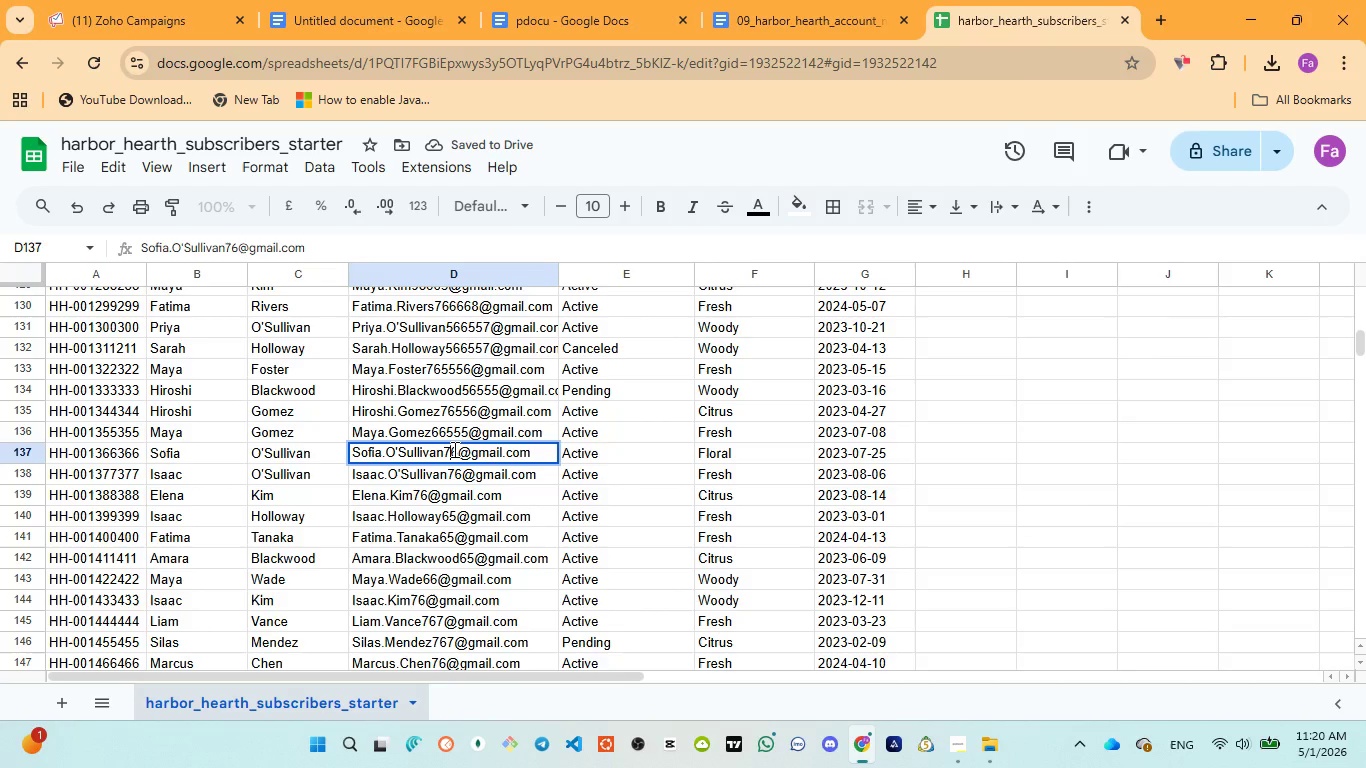 
left_click([453, 449])
 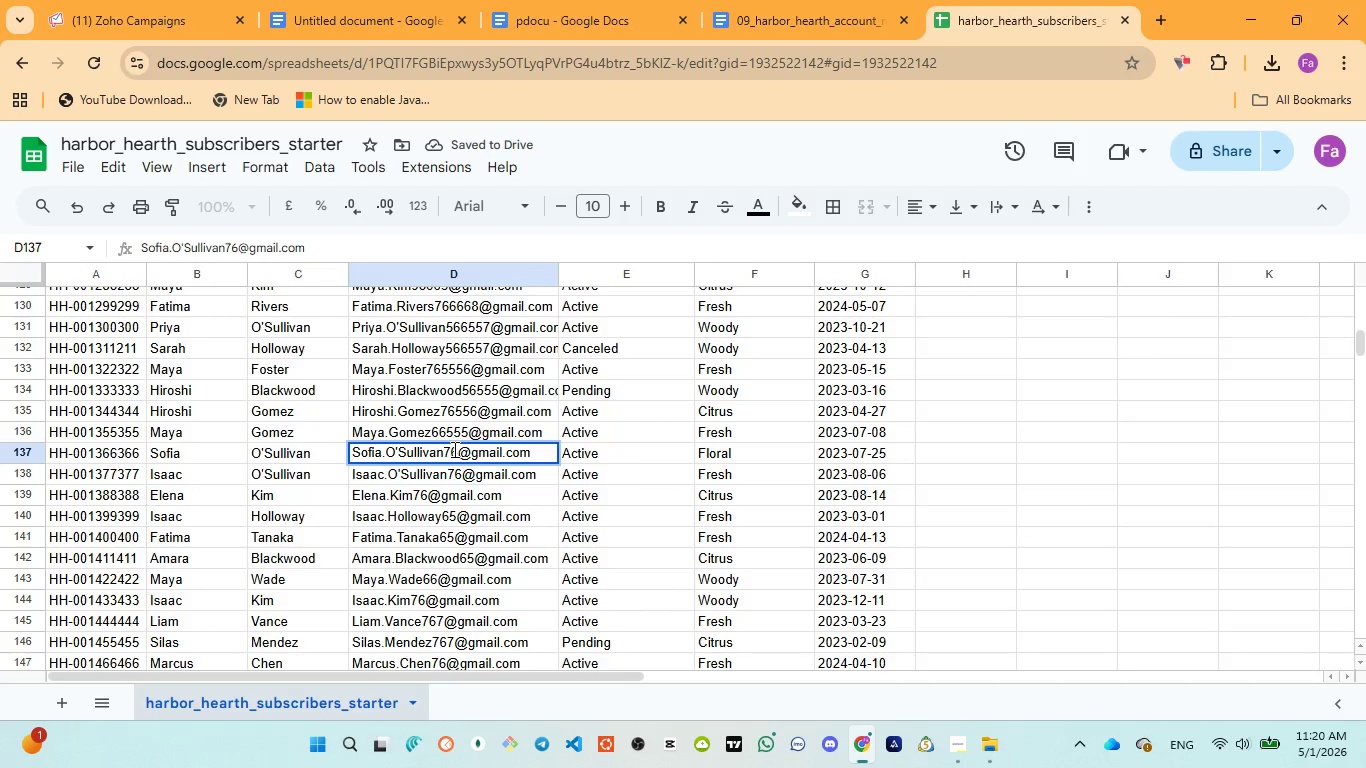 
type(54)
 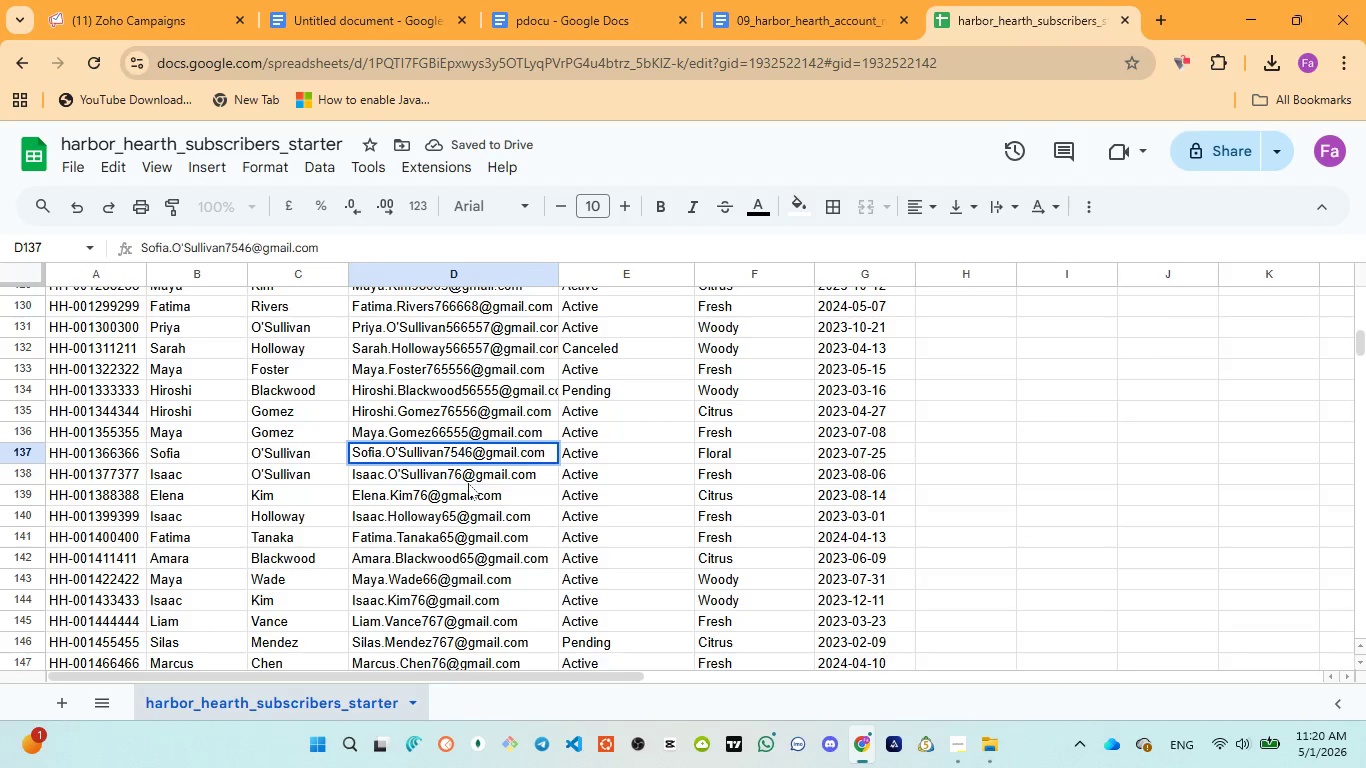 
left_click([468, 483])
 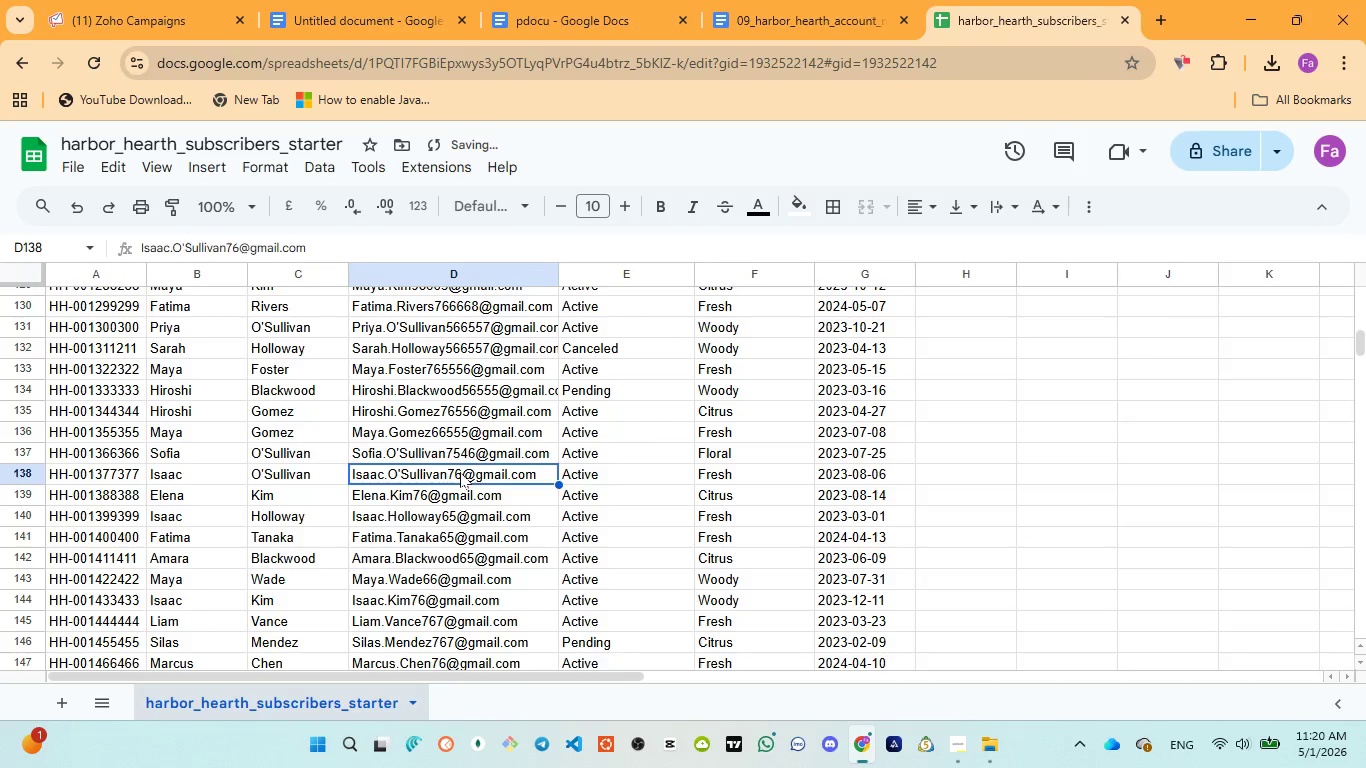 
double_click([460, 472])
 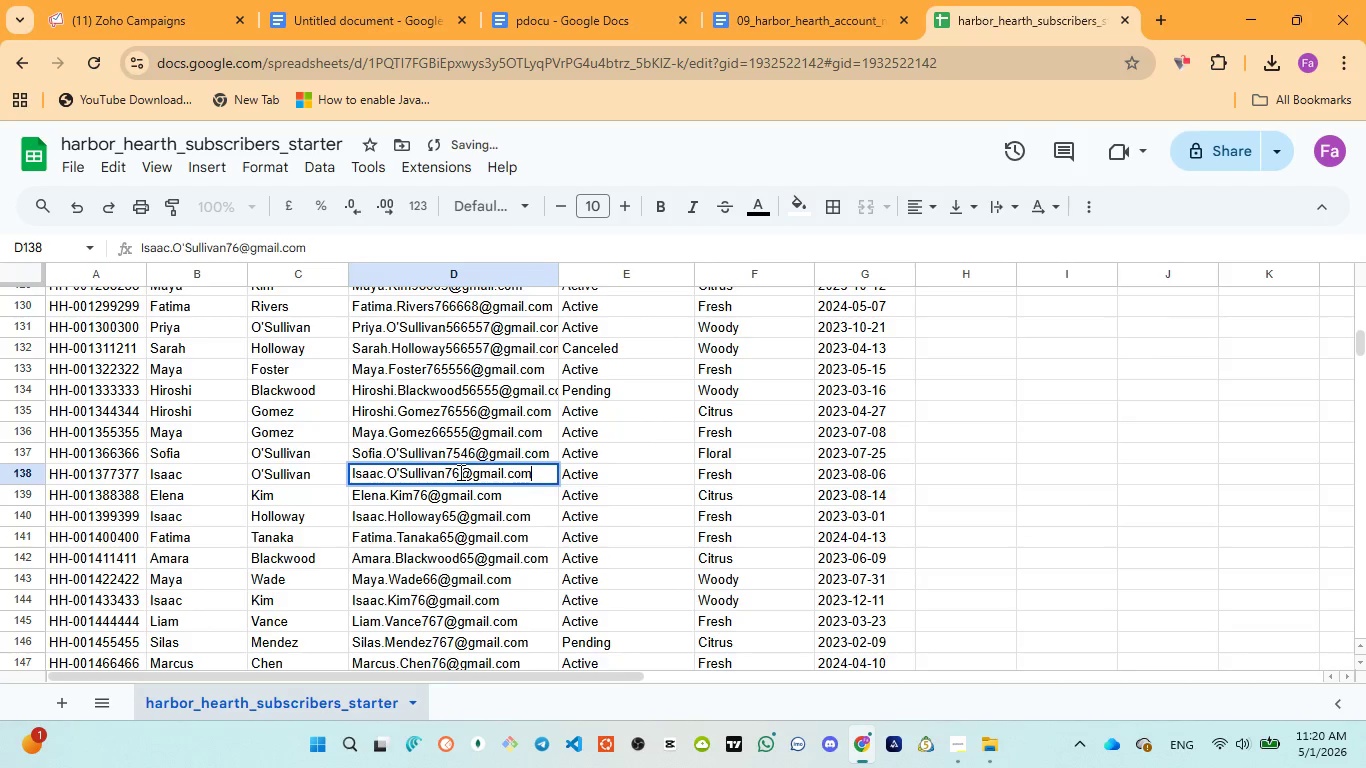 
left_click([459, 472])
 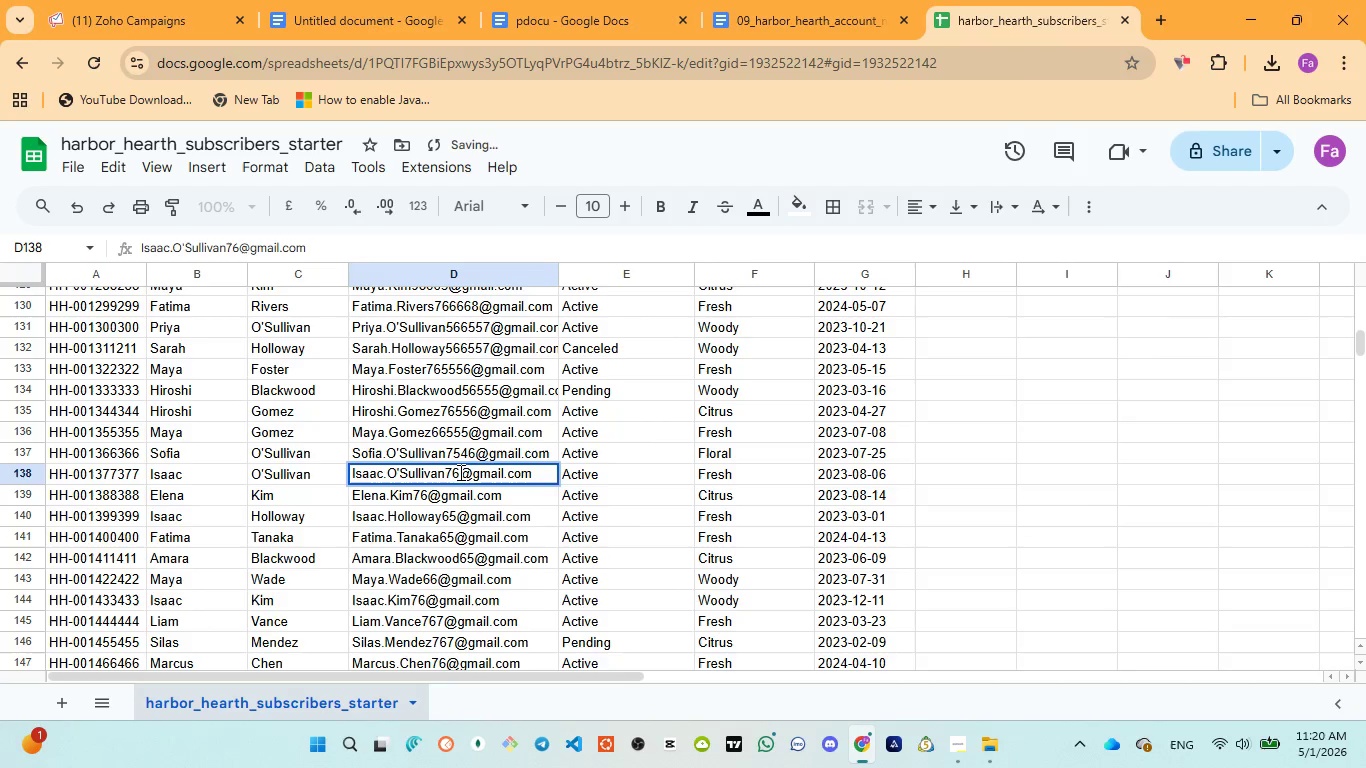 
type(233)
 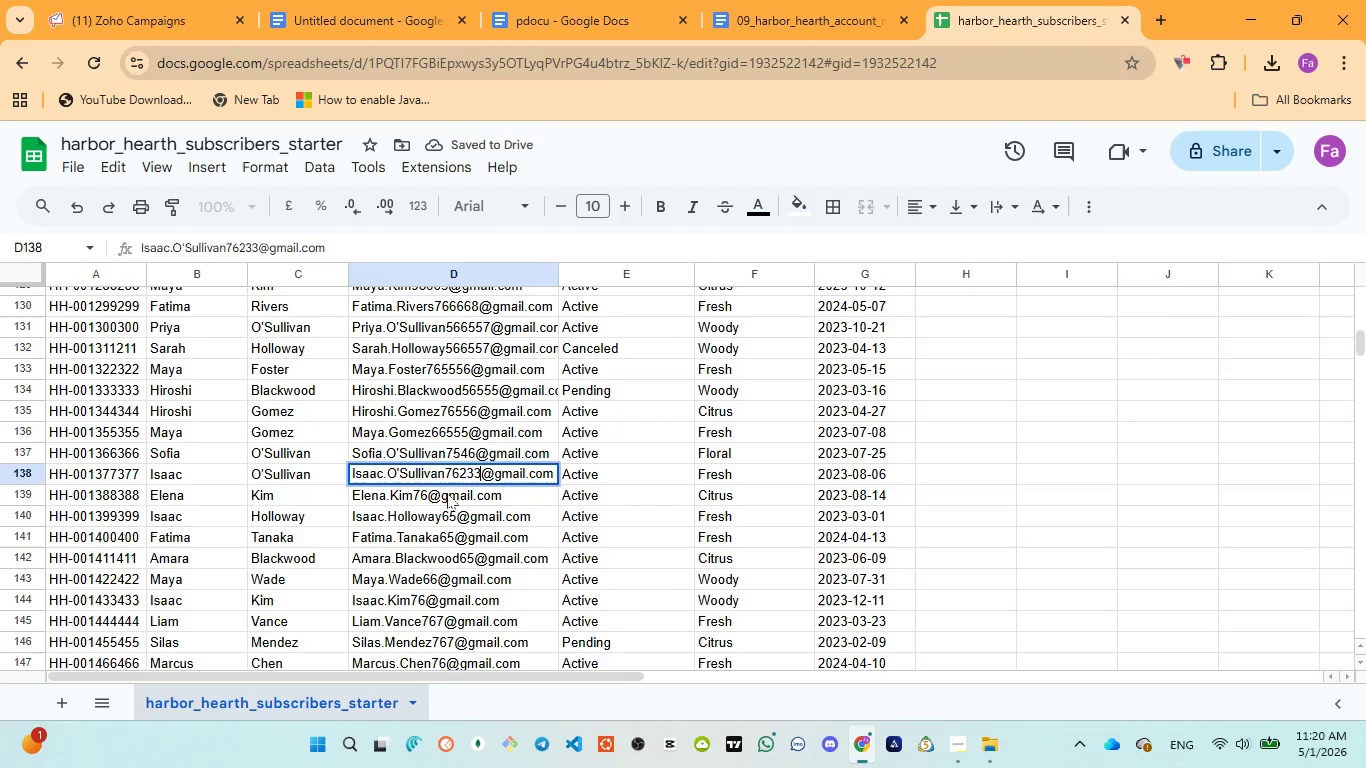 
left_click([447, 493])
 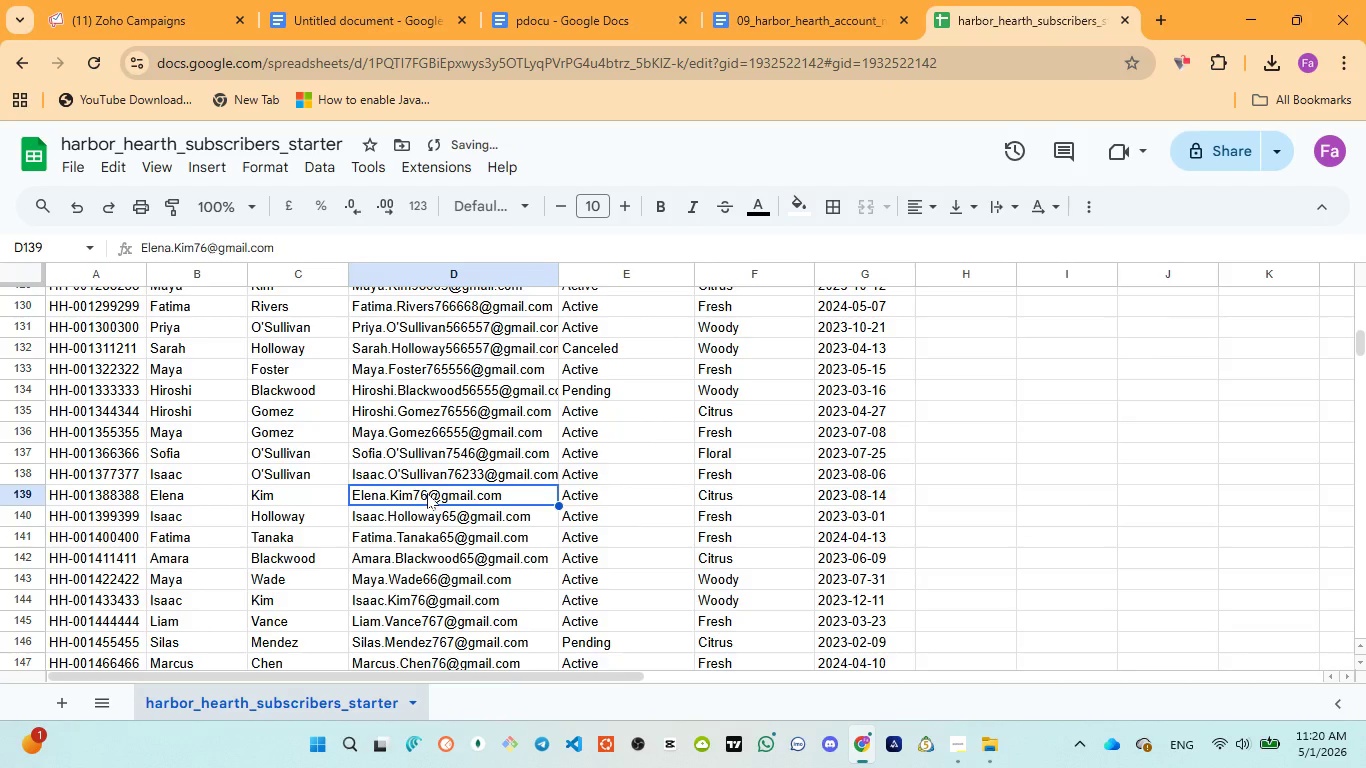 
double_click([427, 493])
 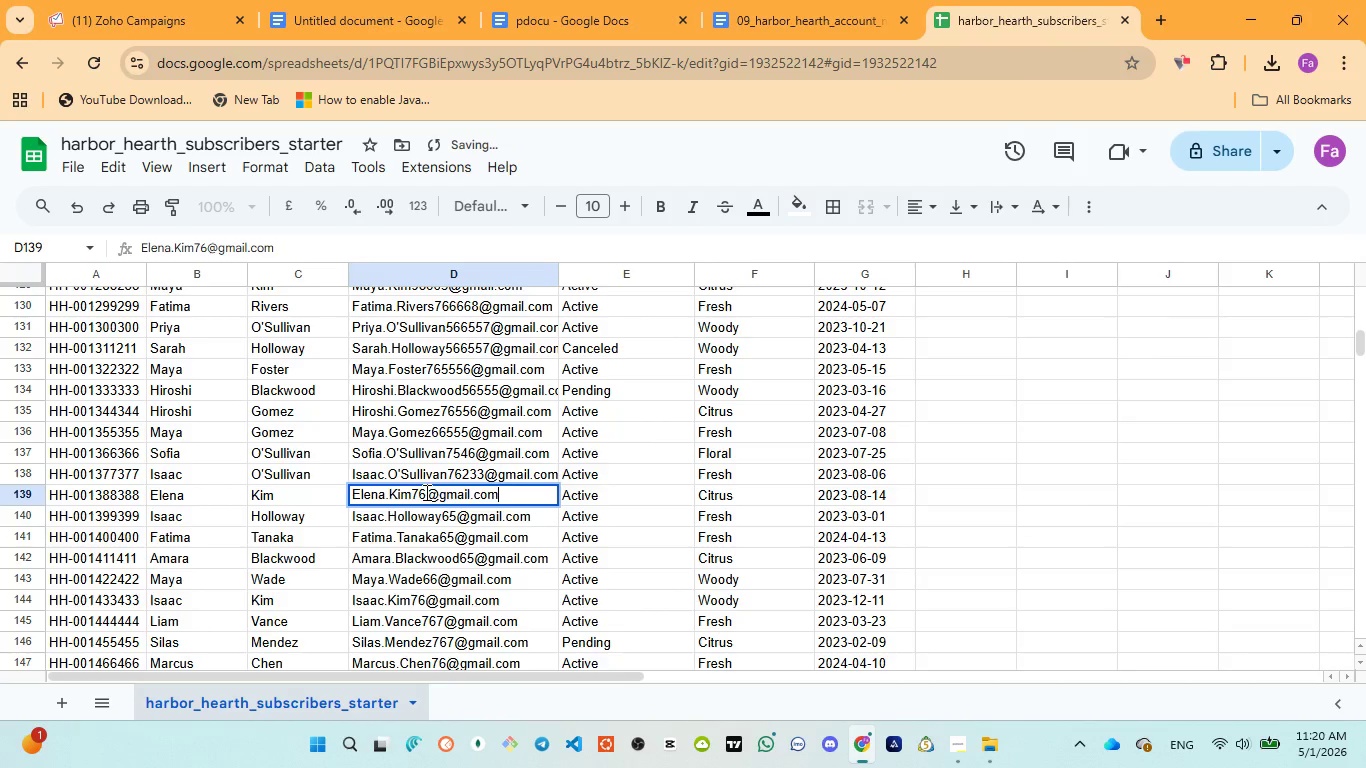 
triple_click([425, 492])
 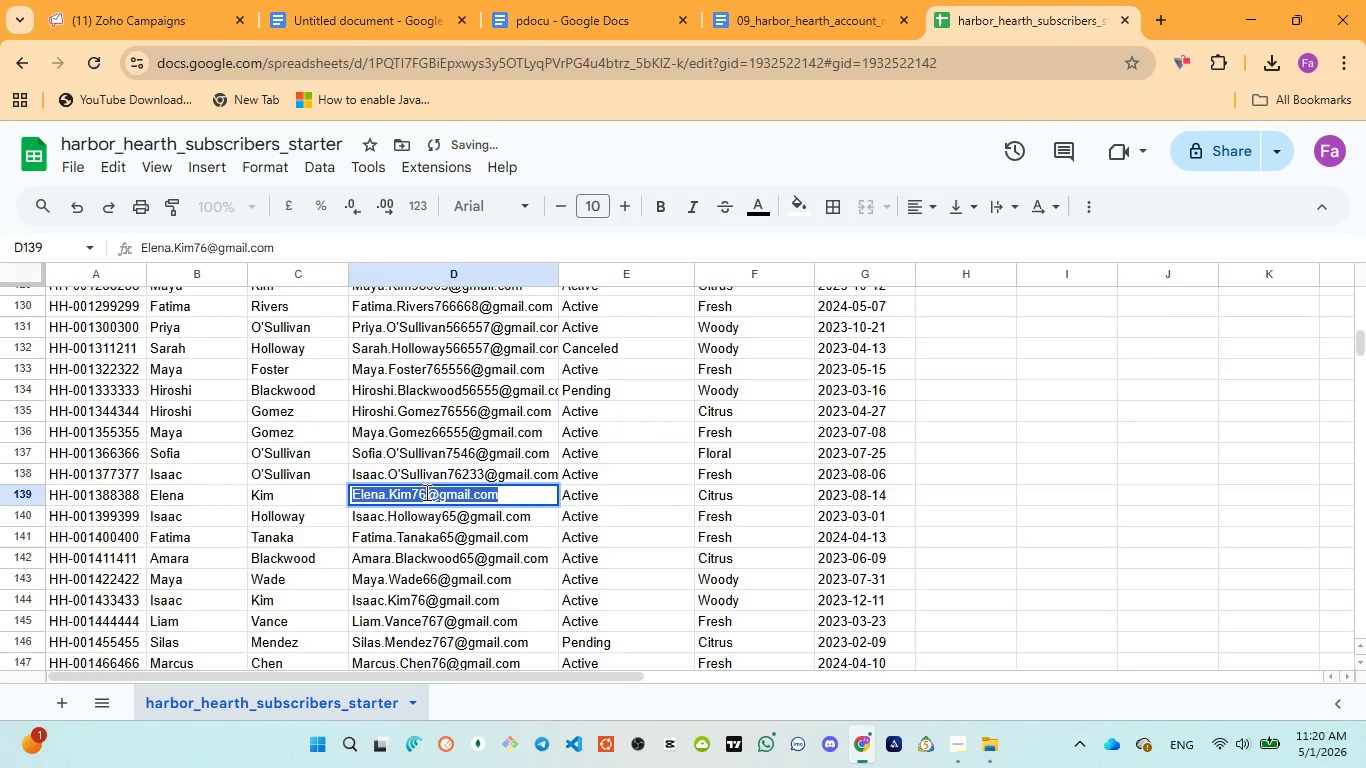 
left_click([425, 492])
 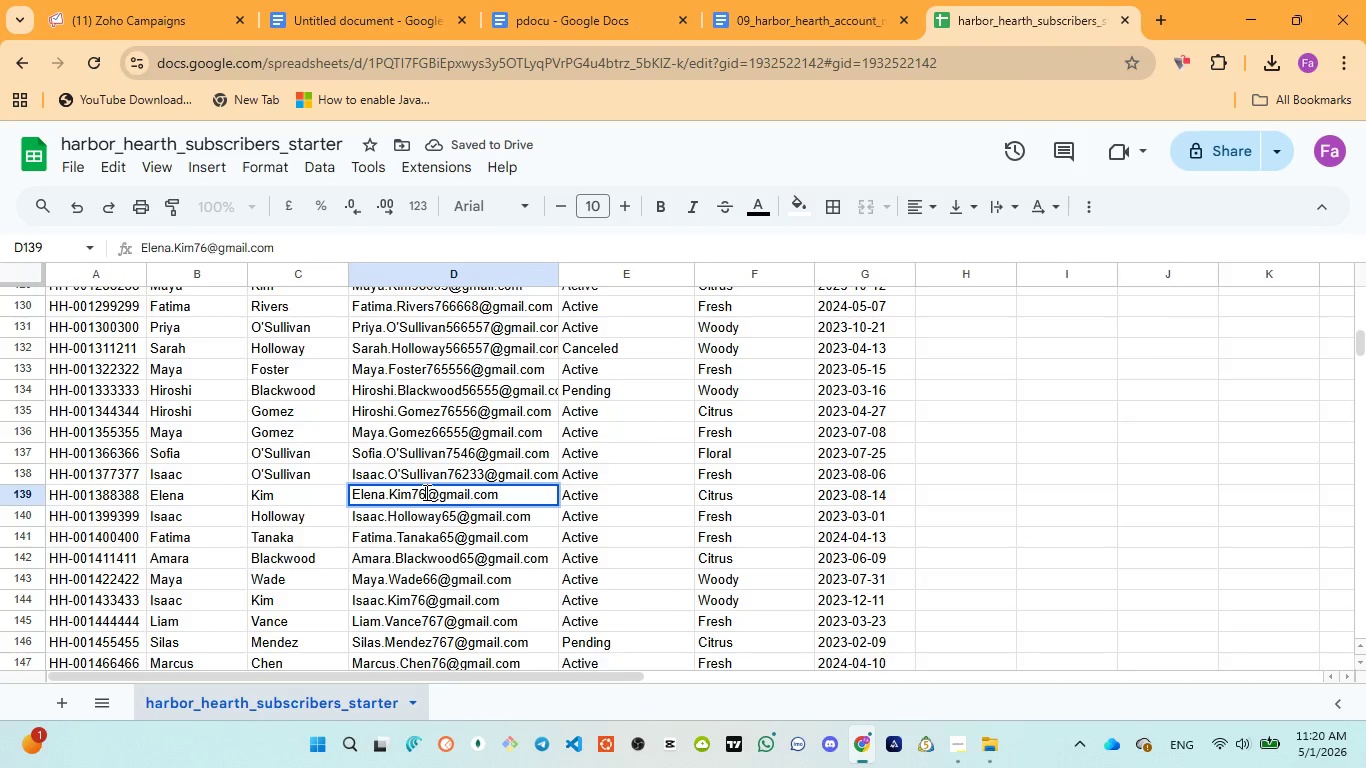 
type(443)
 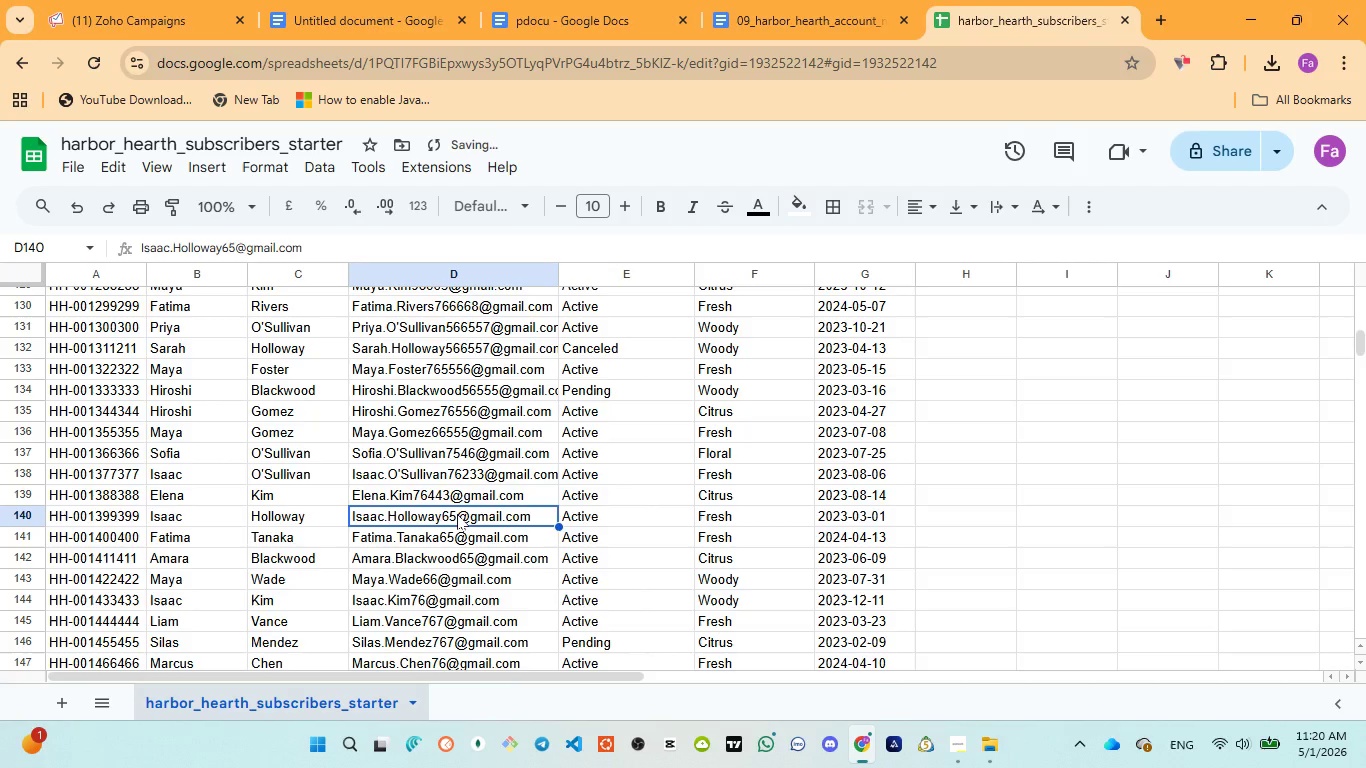 
double_click([457, 514])
 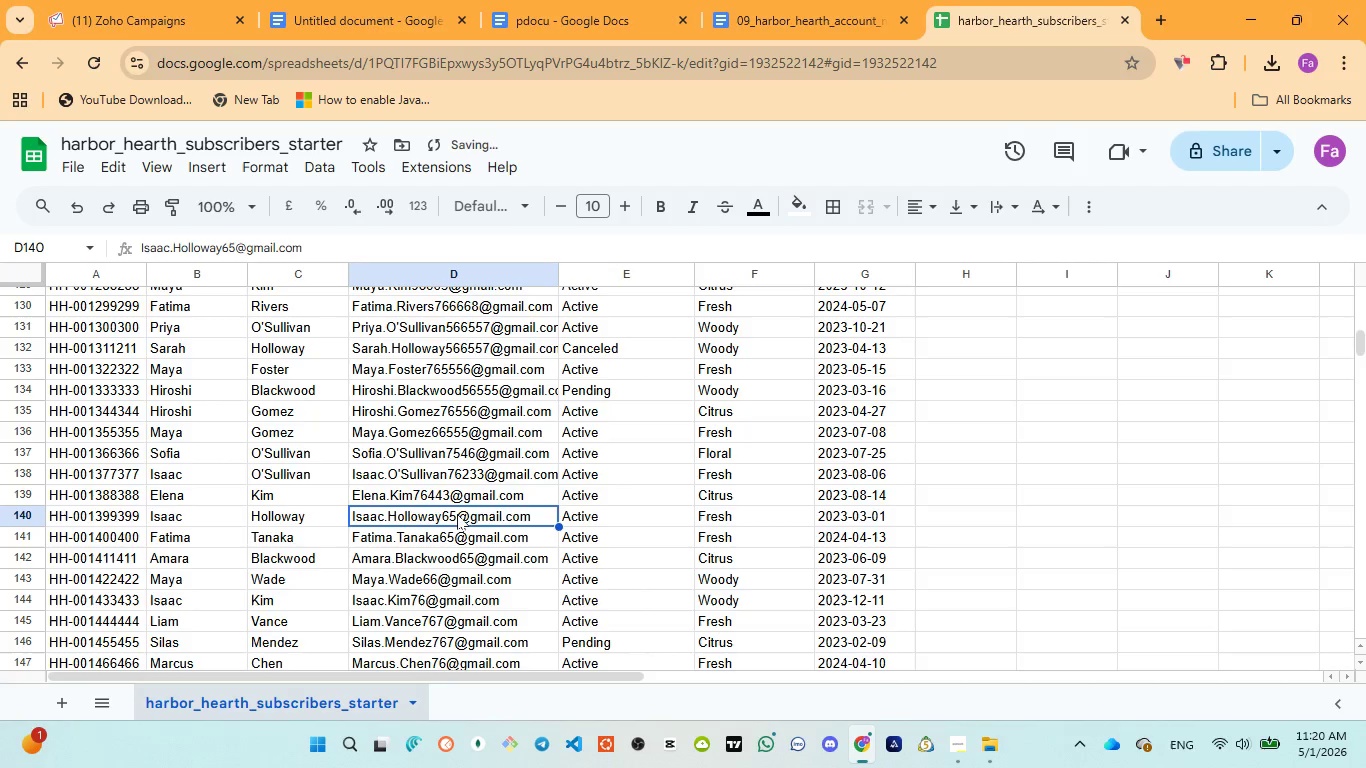 
triple_click([457, 514])
 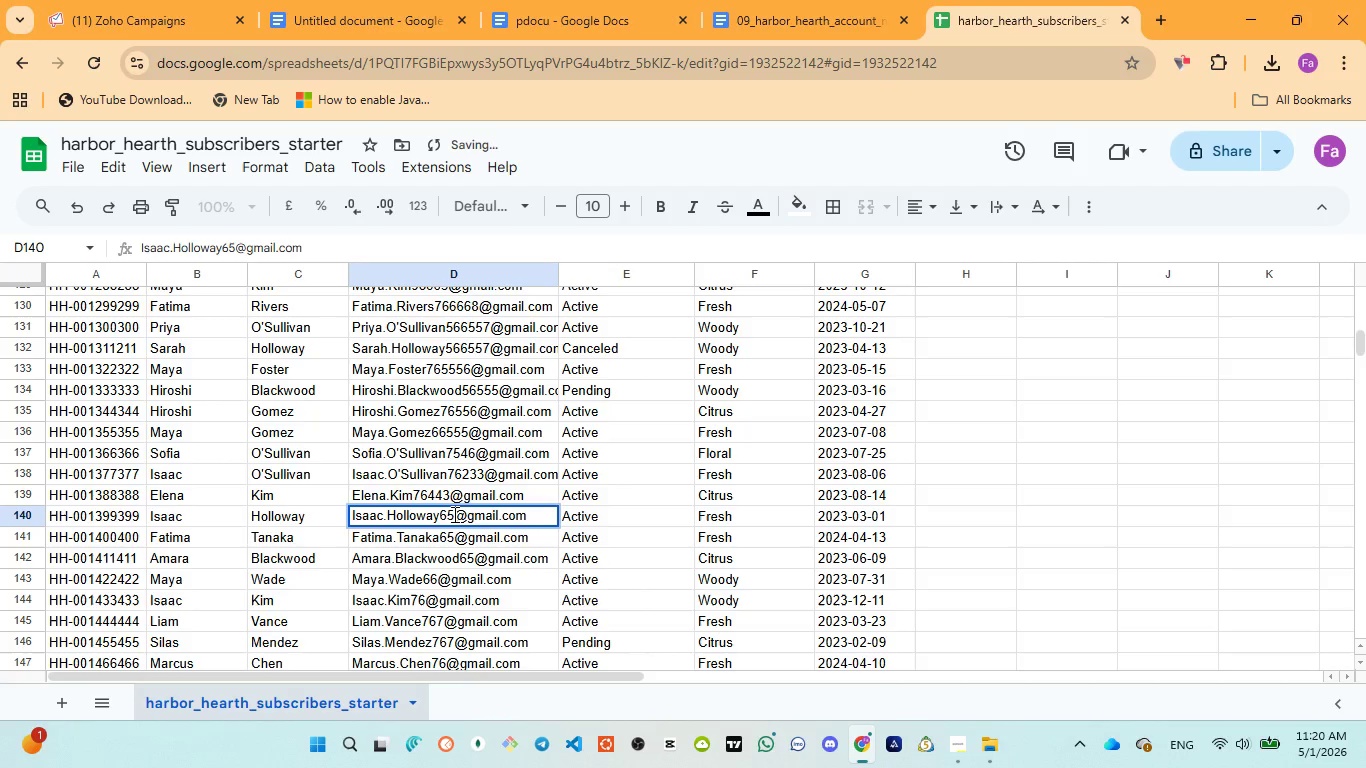 
left_click([453, 514])
 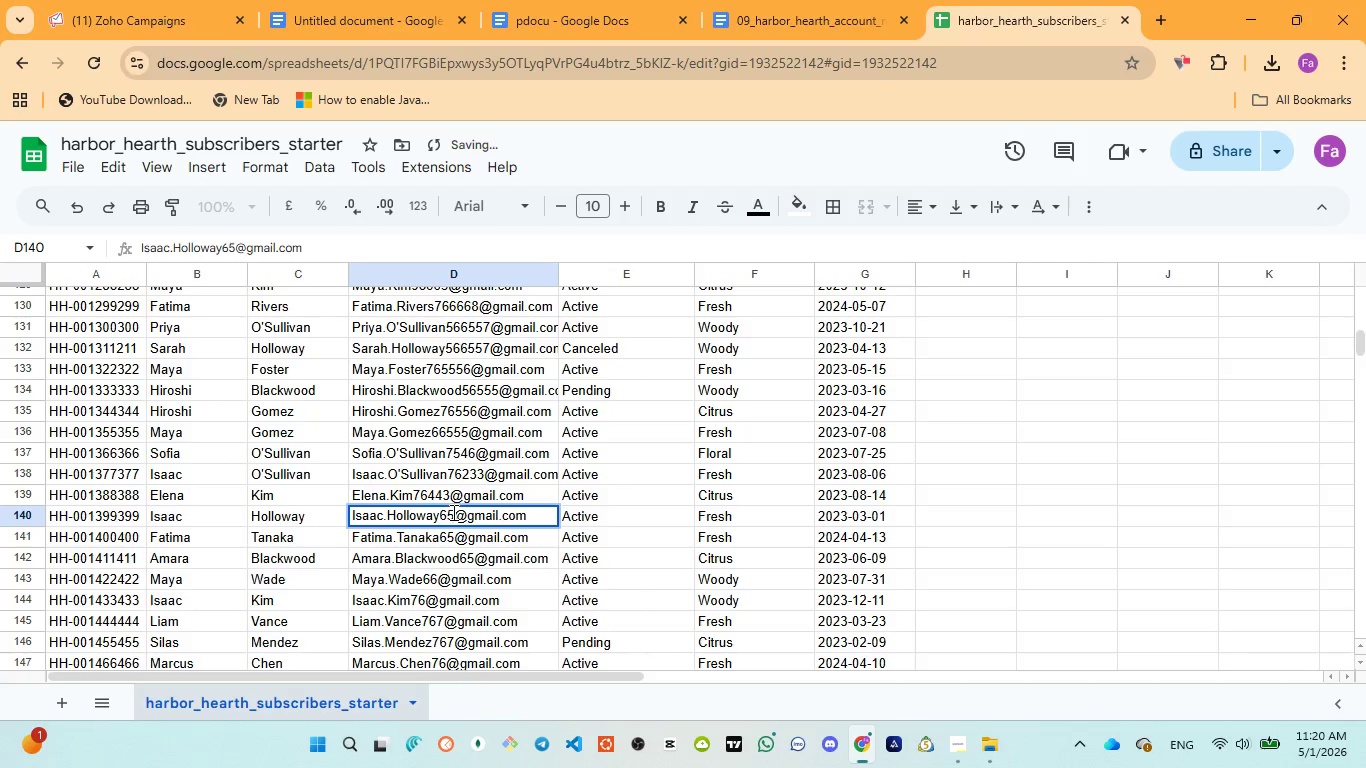 
type(544)
 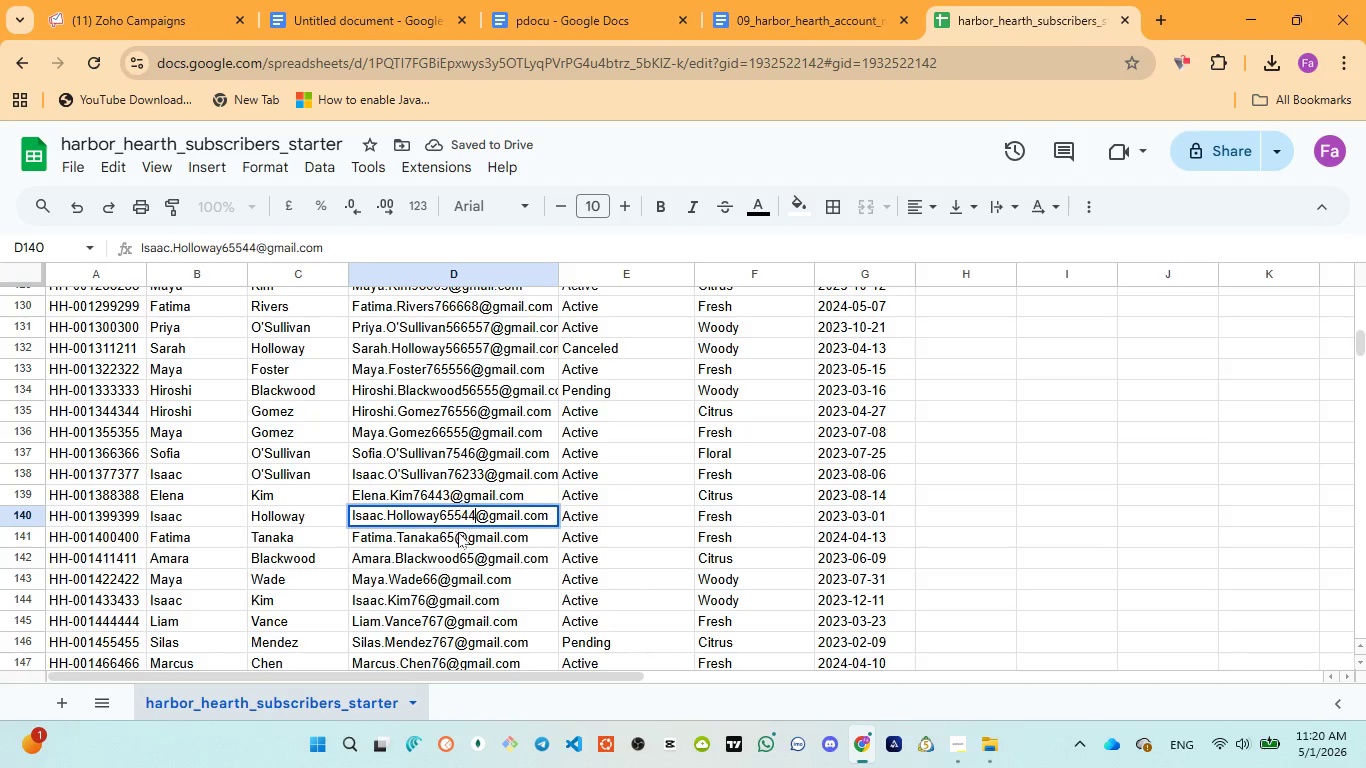 
left_click([458, 532])
 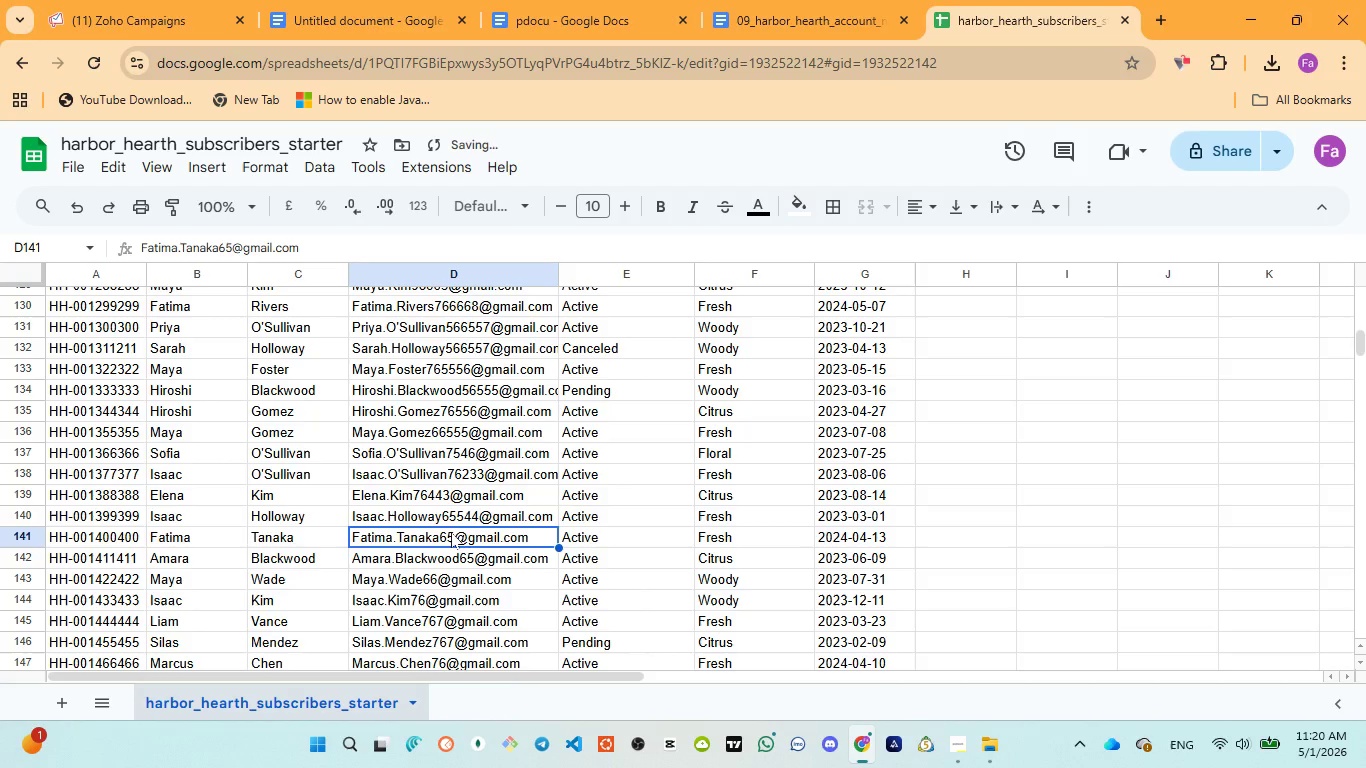 
double_click([451, 532])
 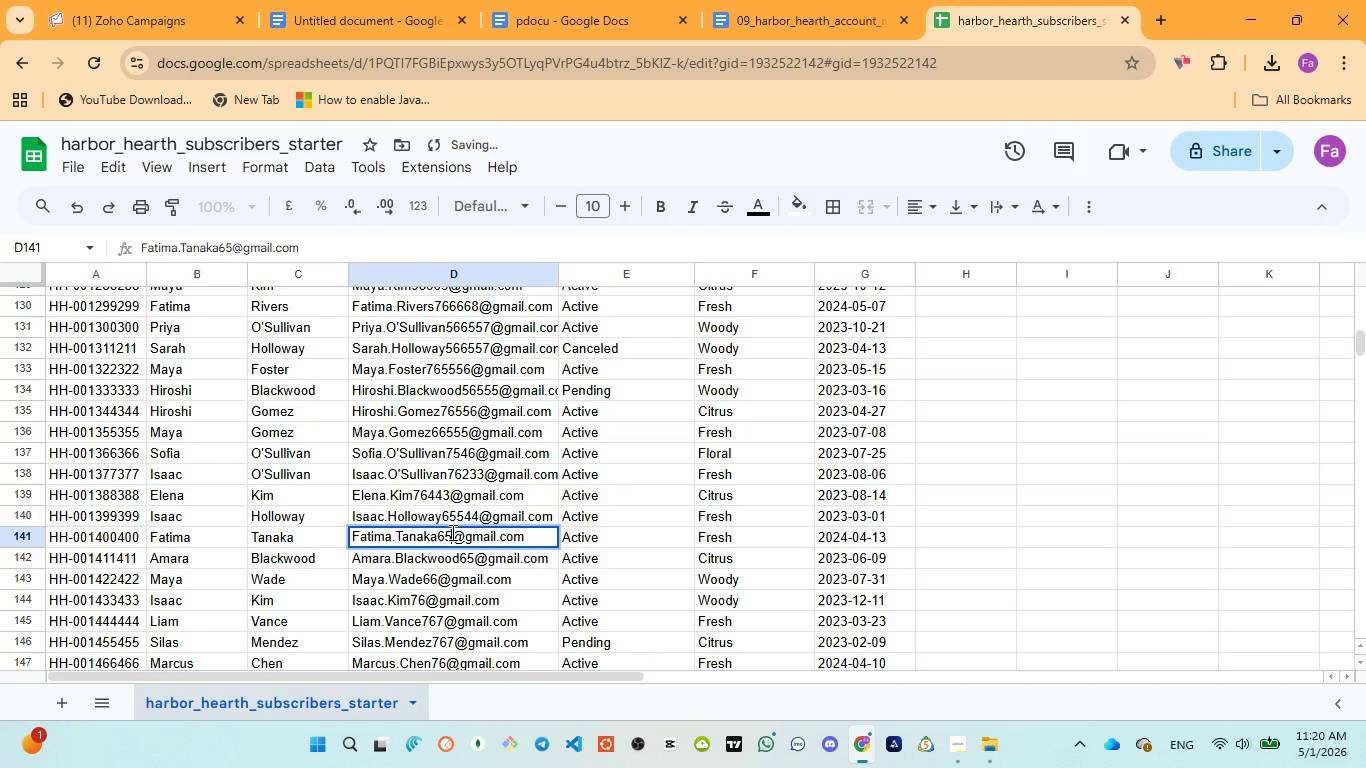 
left_click([451, 532])
 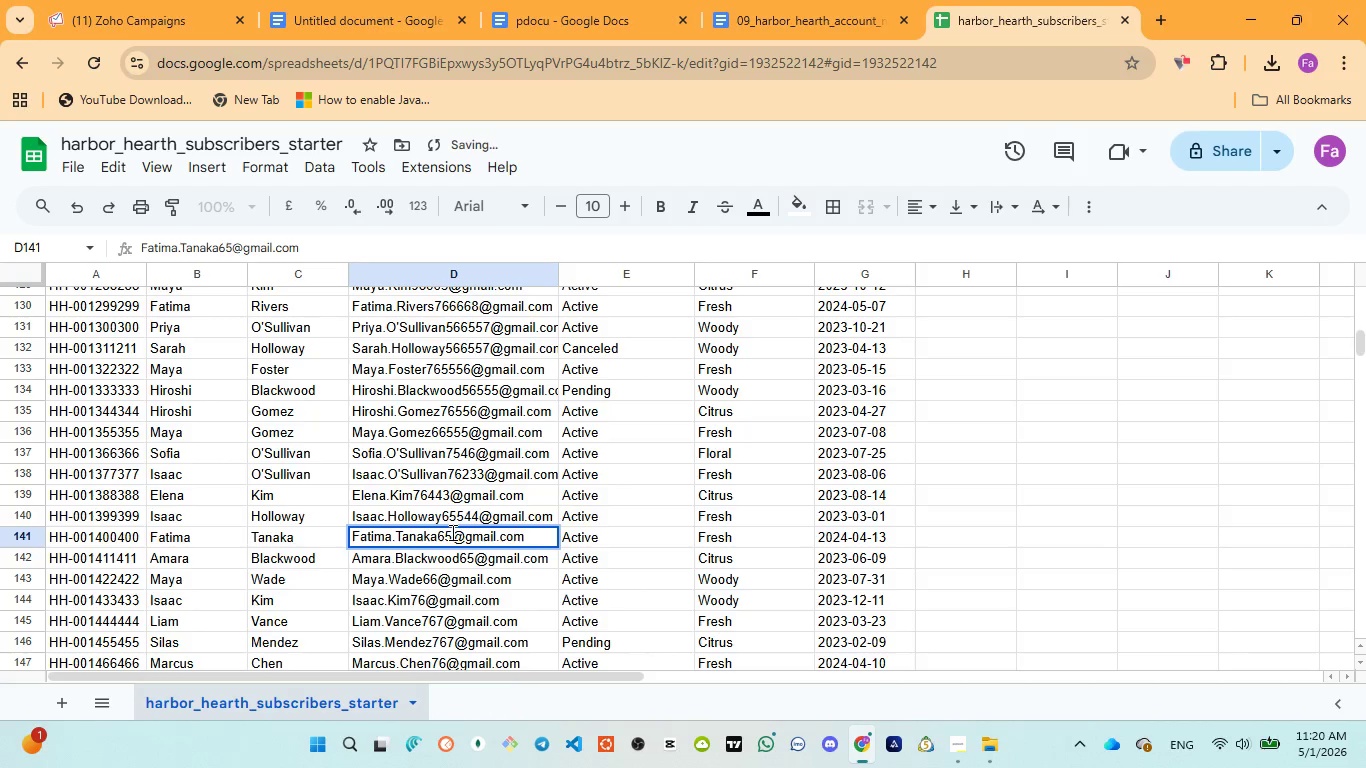 
type(64)
 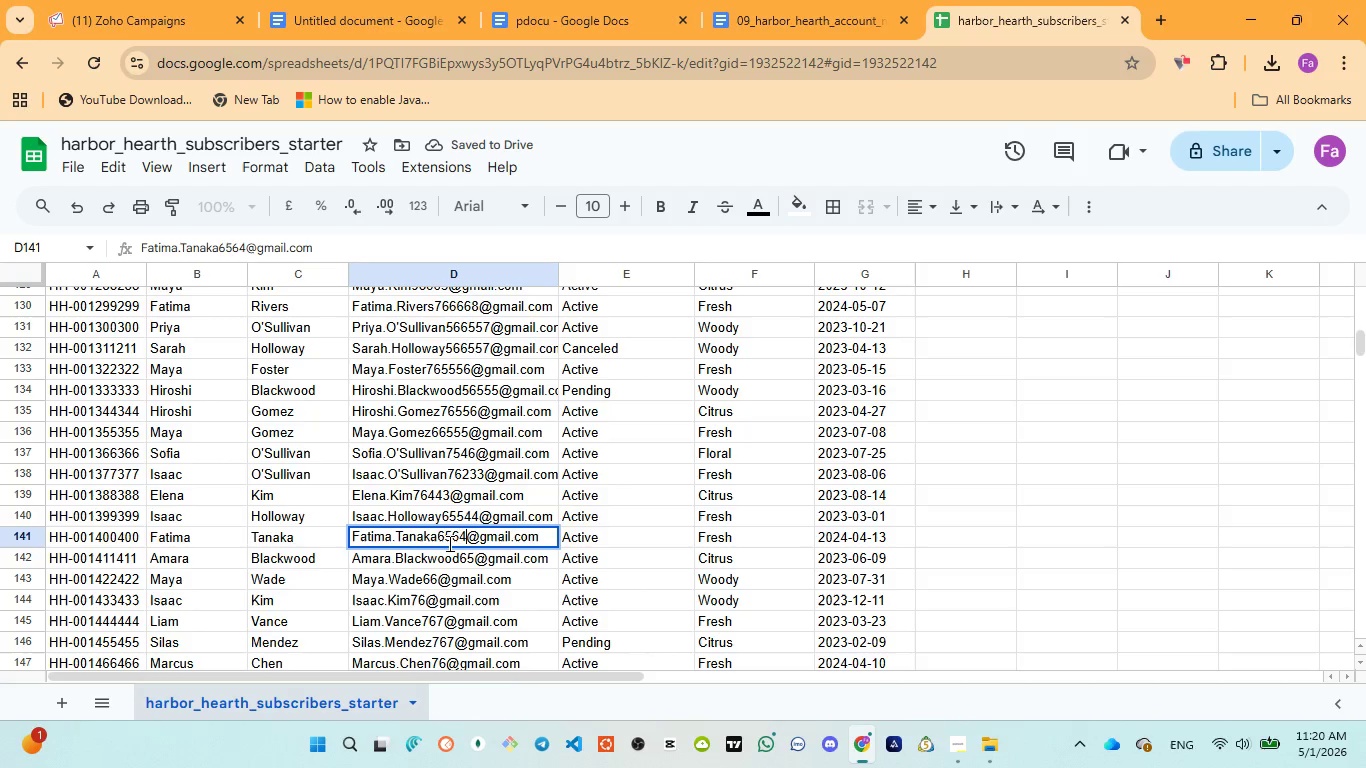 
key(4)
 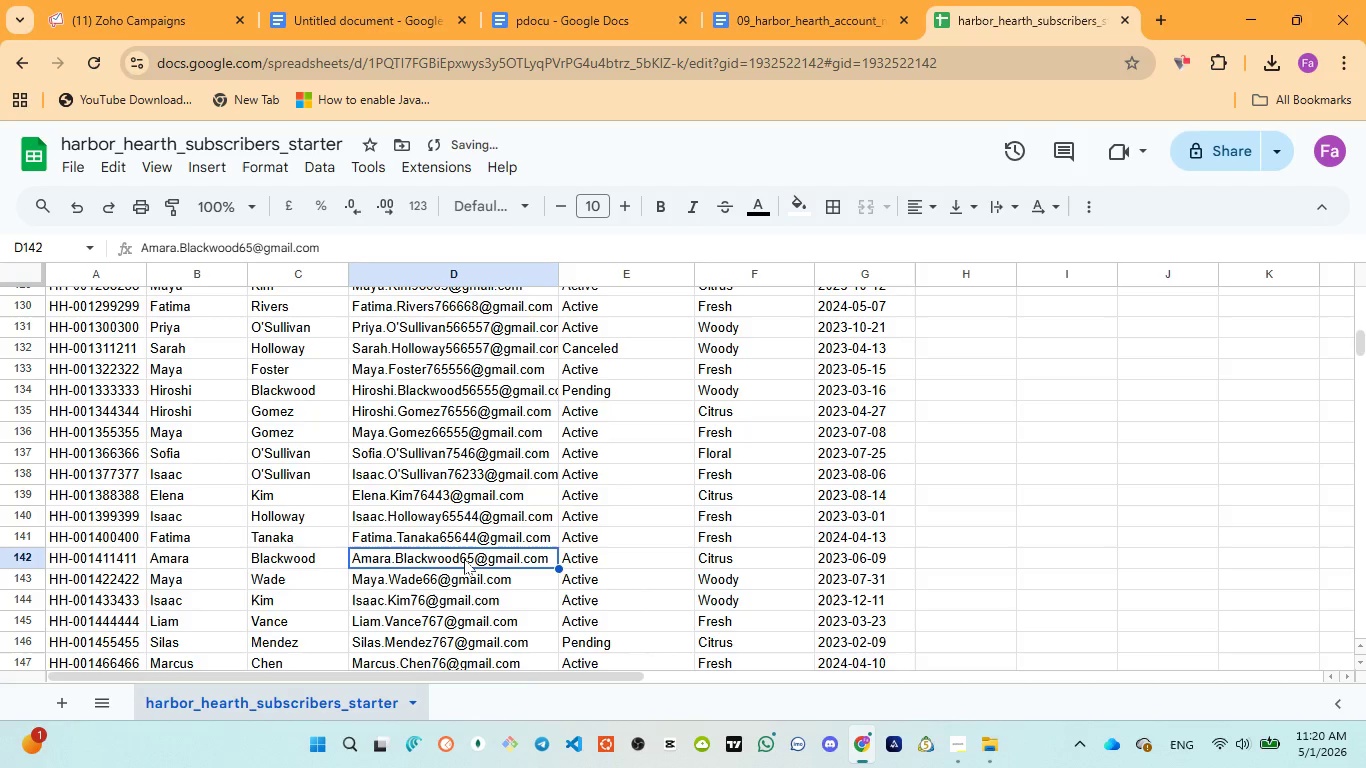 
double_click([464, 558])
 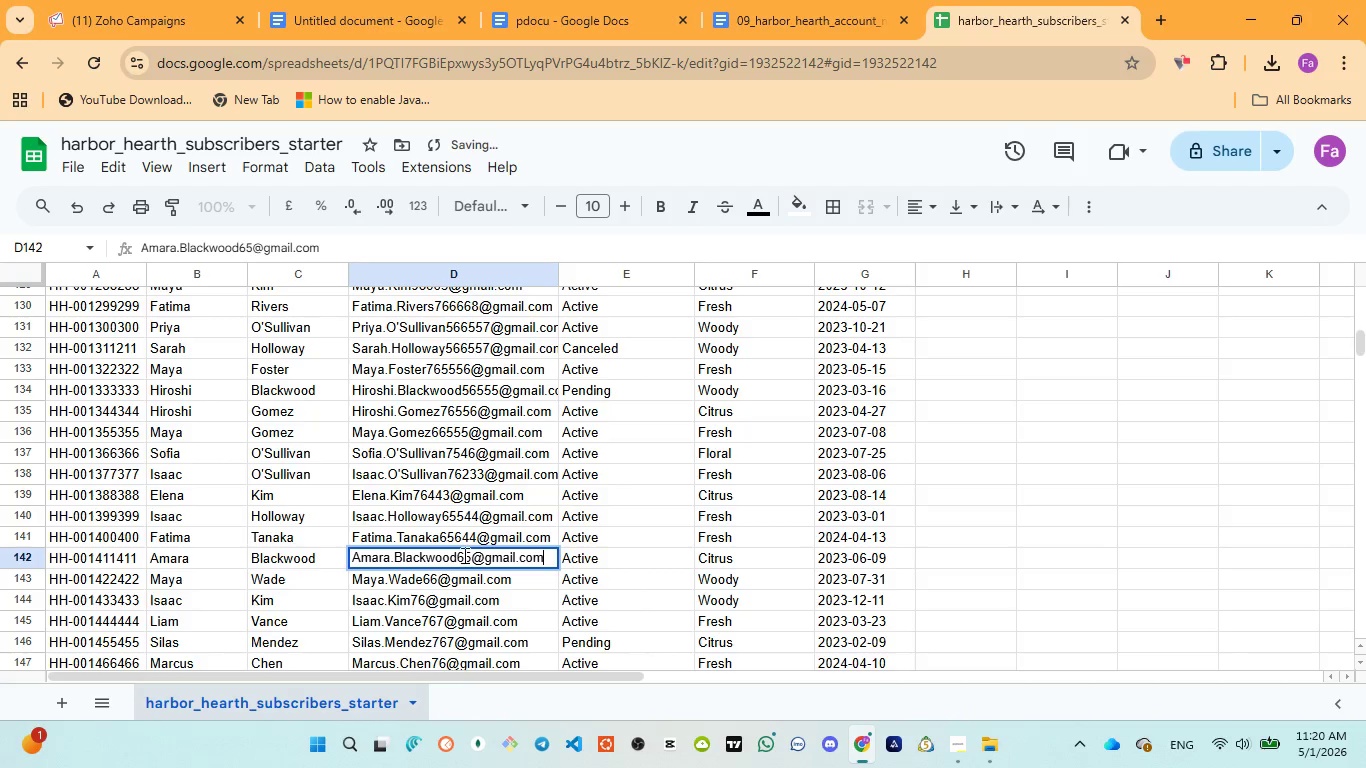 
triple_click([463, 555])
 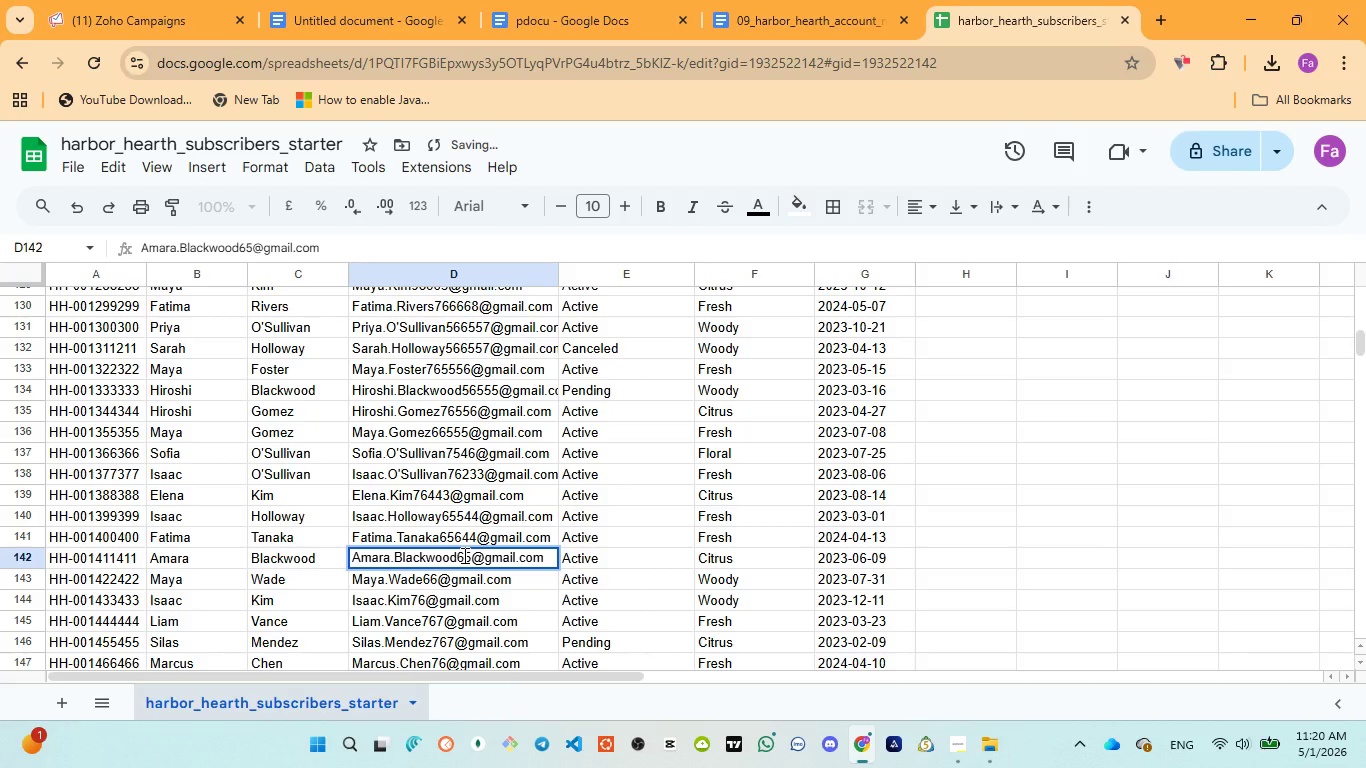 
type(56)
 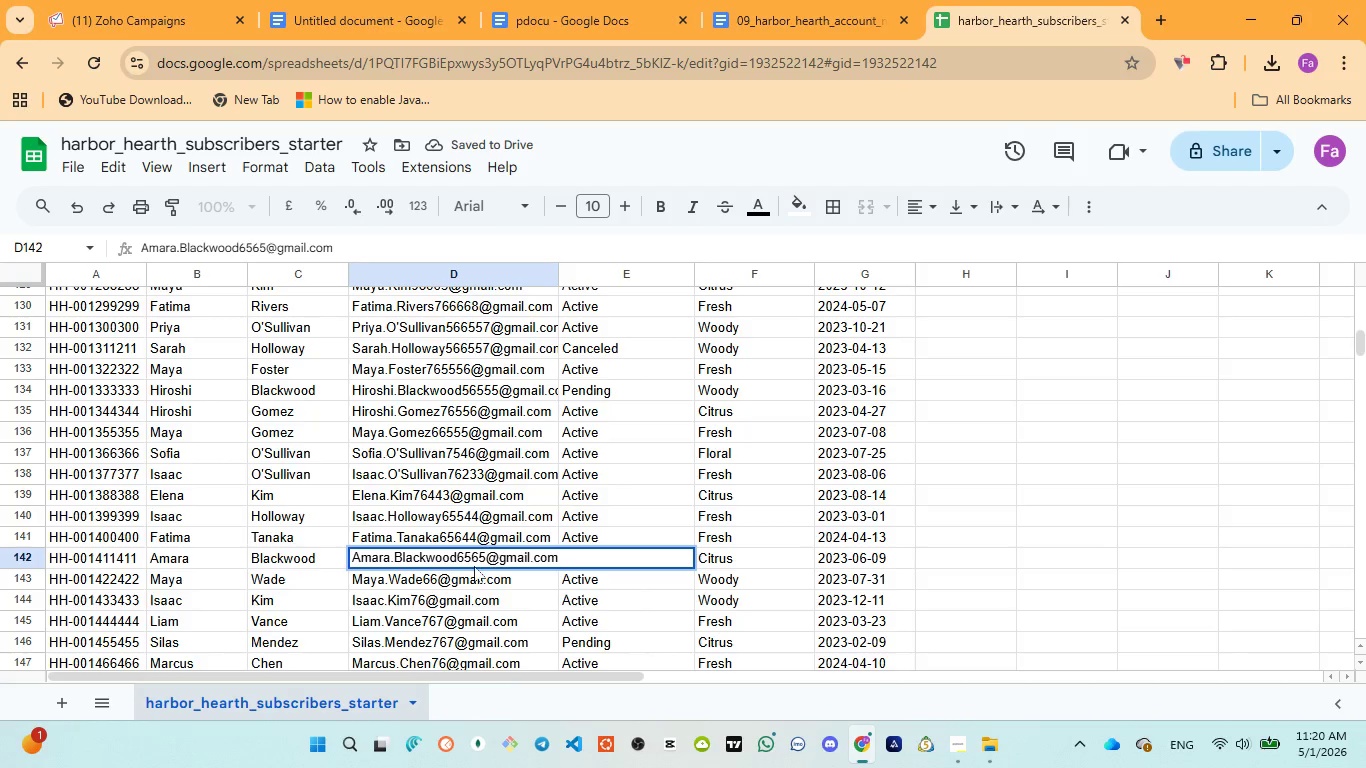 
key(3)
 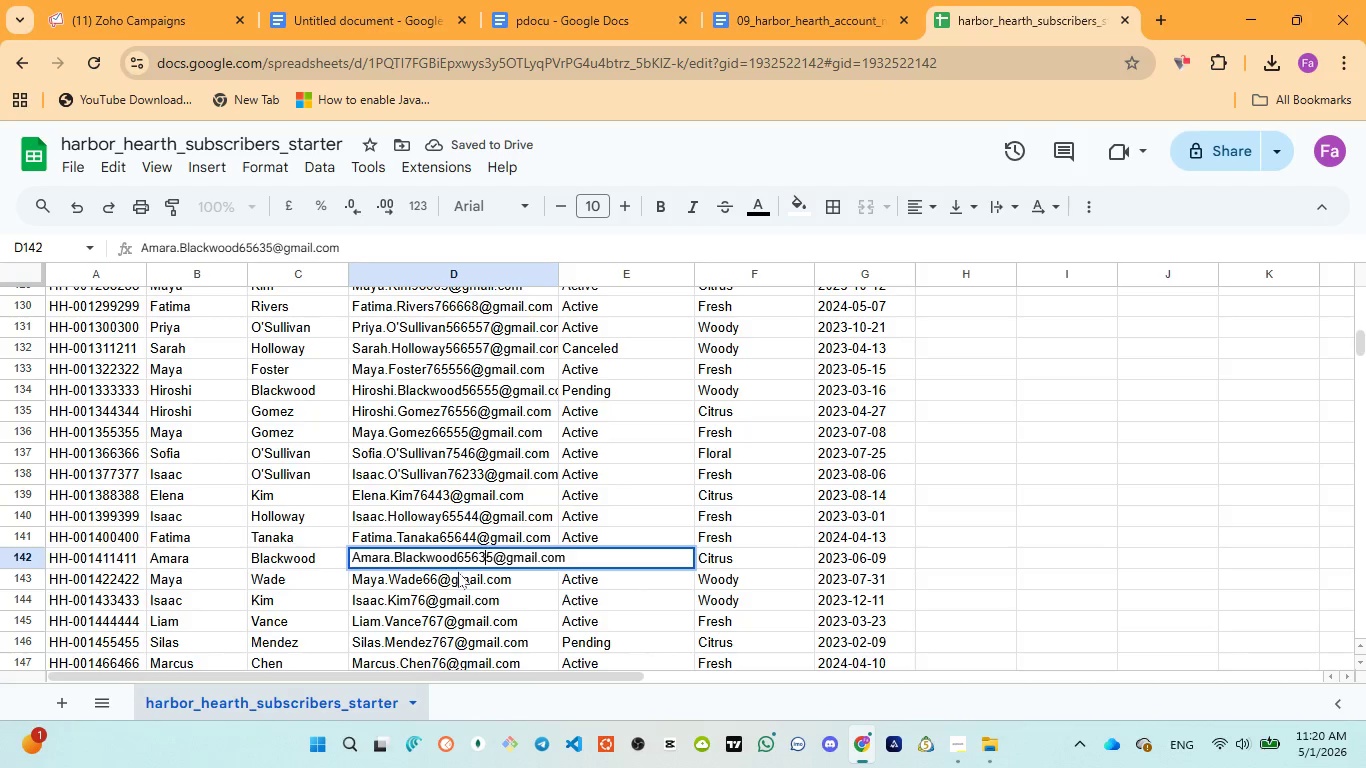 
left_click([458, 572])
 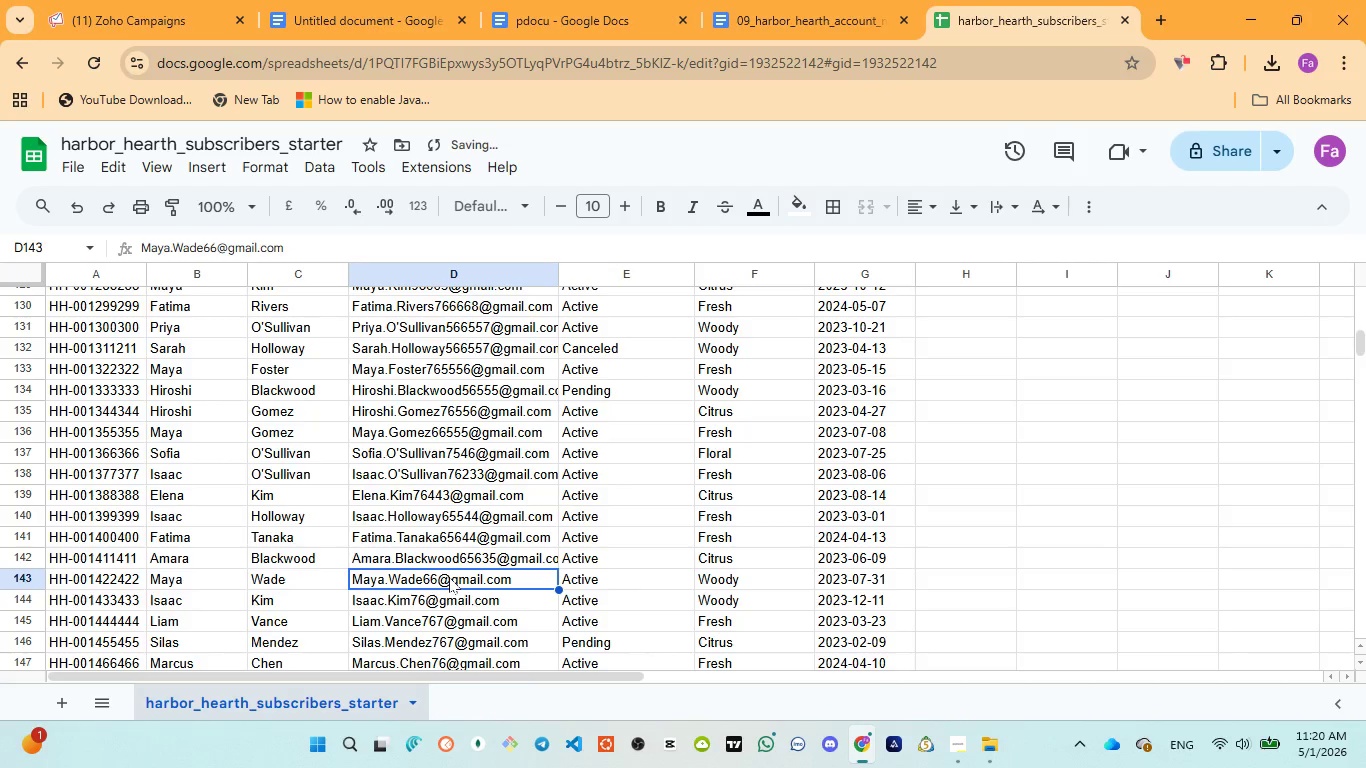 
triple_click([449, 577])
 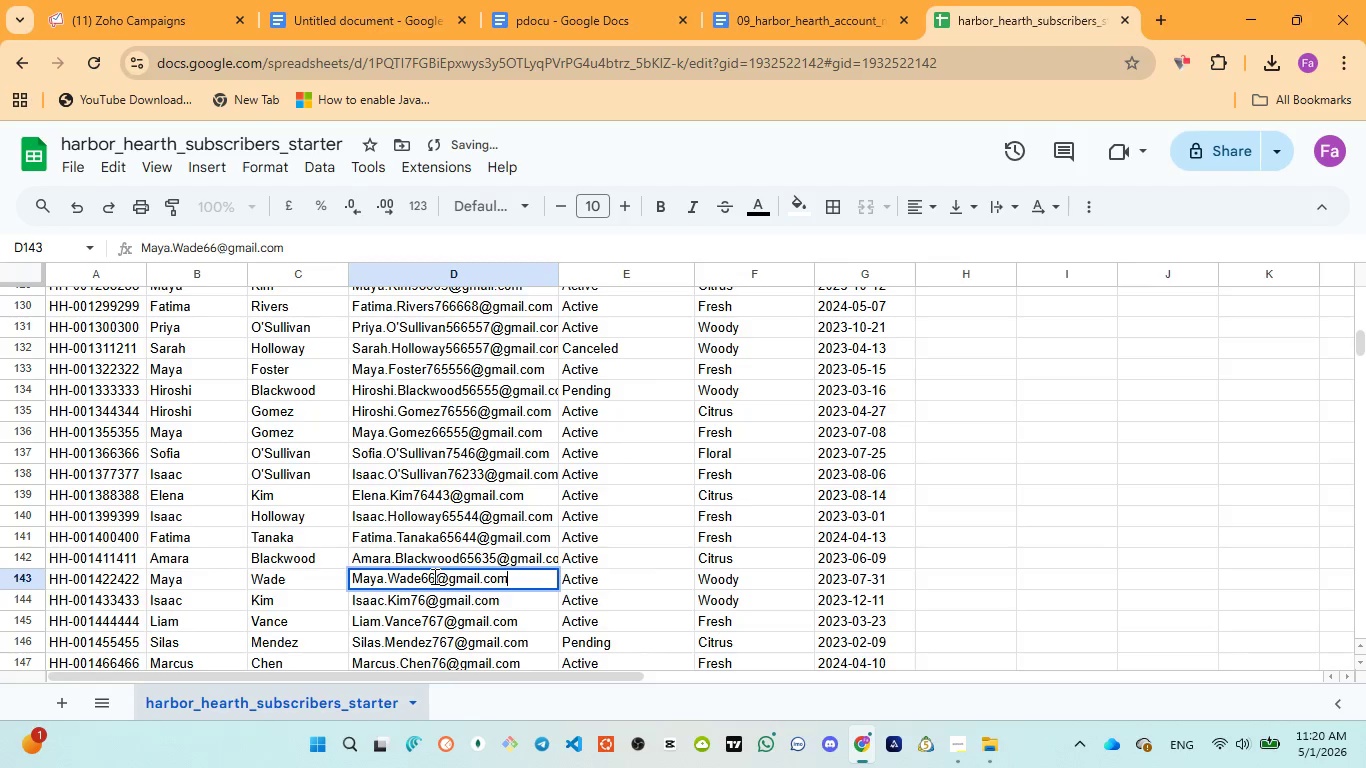 
left_click([433, 576])
 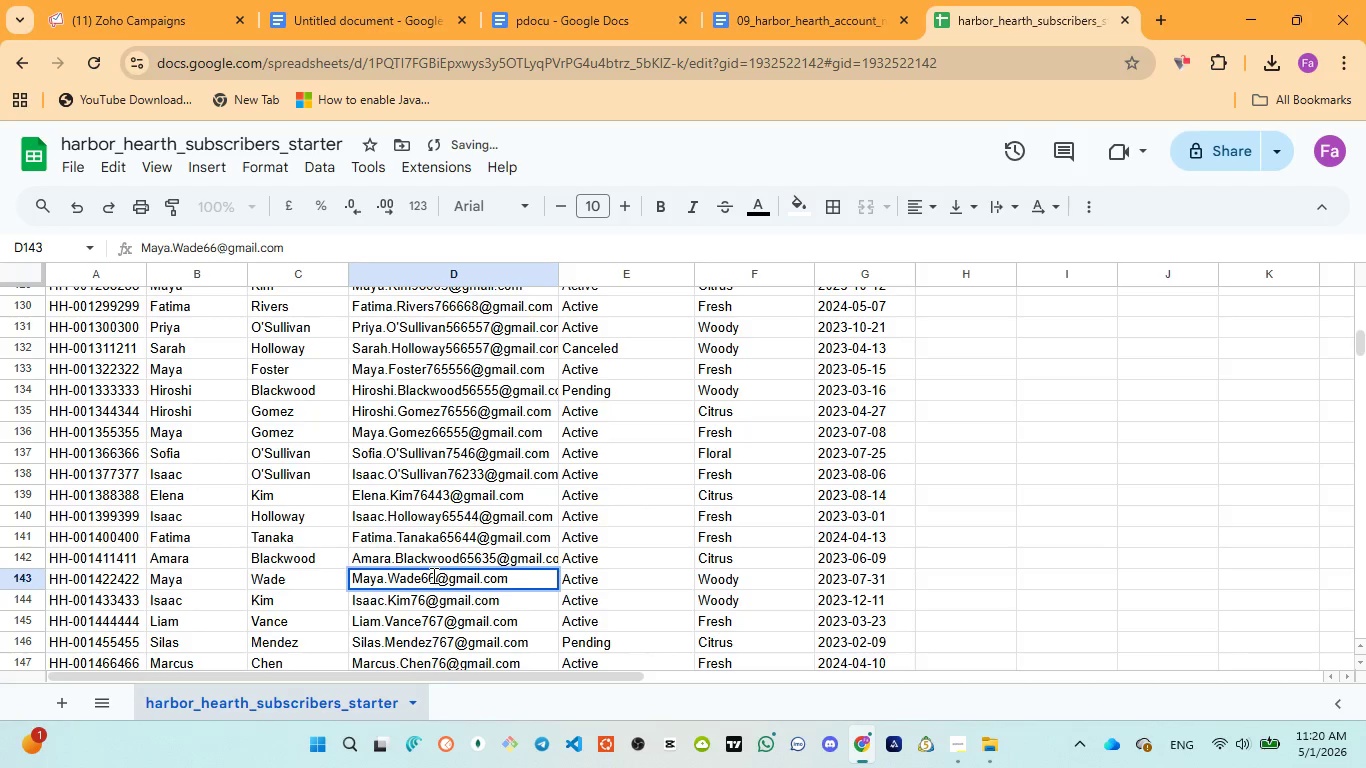 
type(23)
 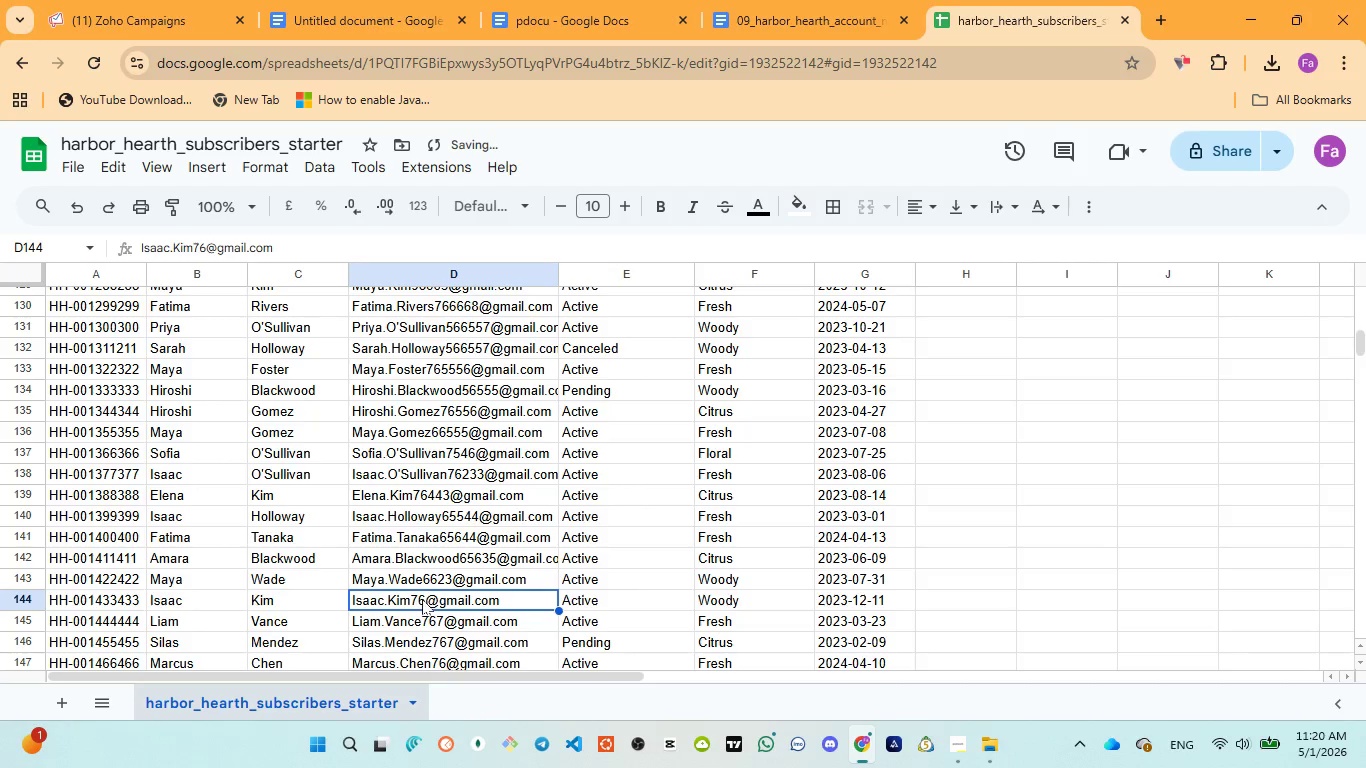 
double_click([421, 599])
 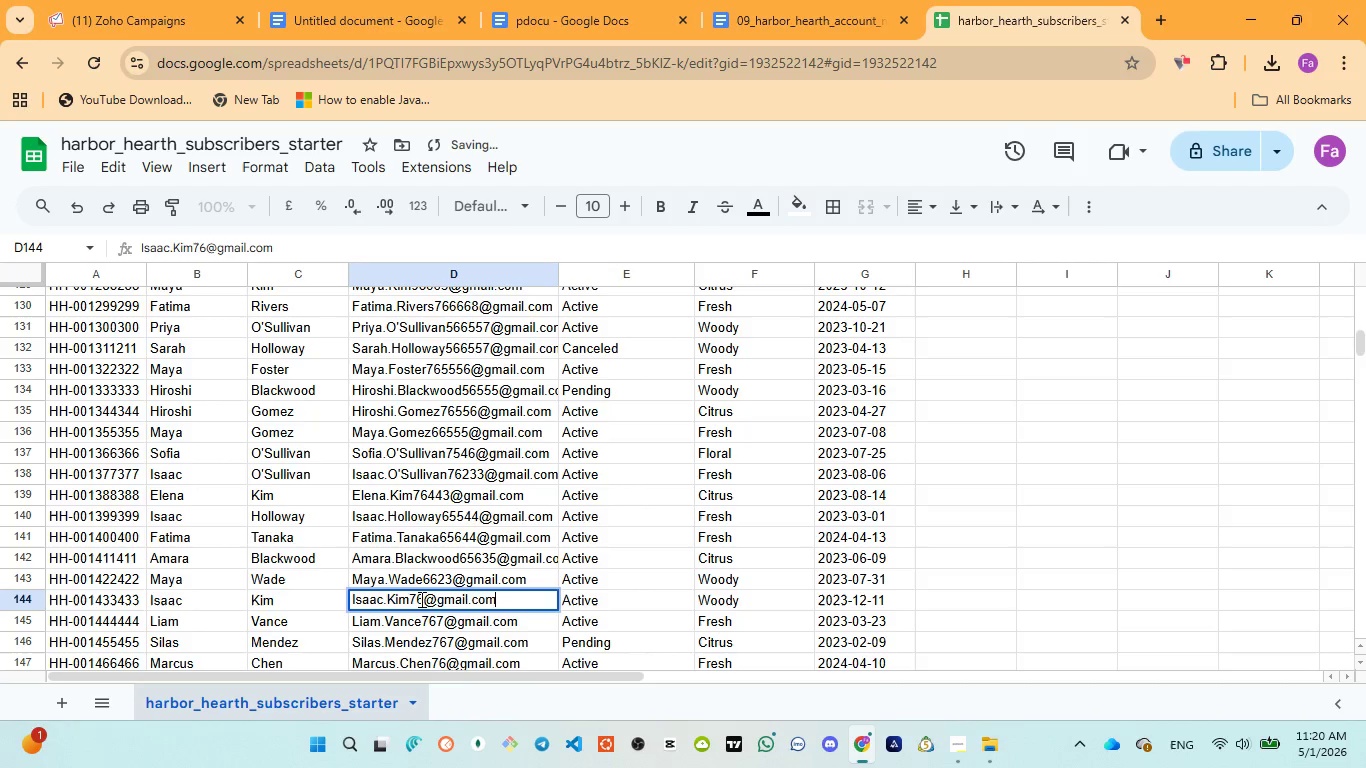 
triple_click([420, 599])
 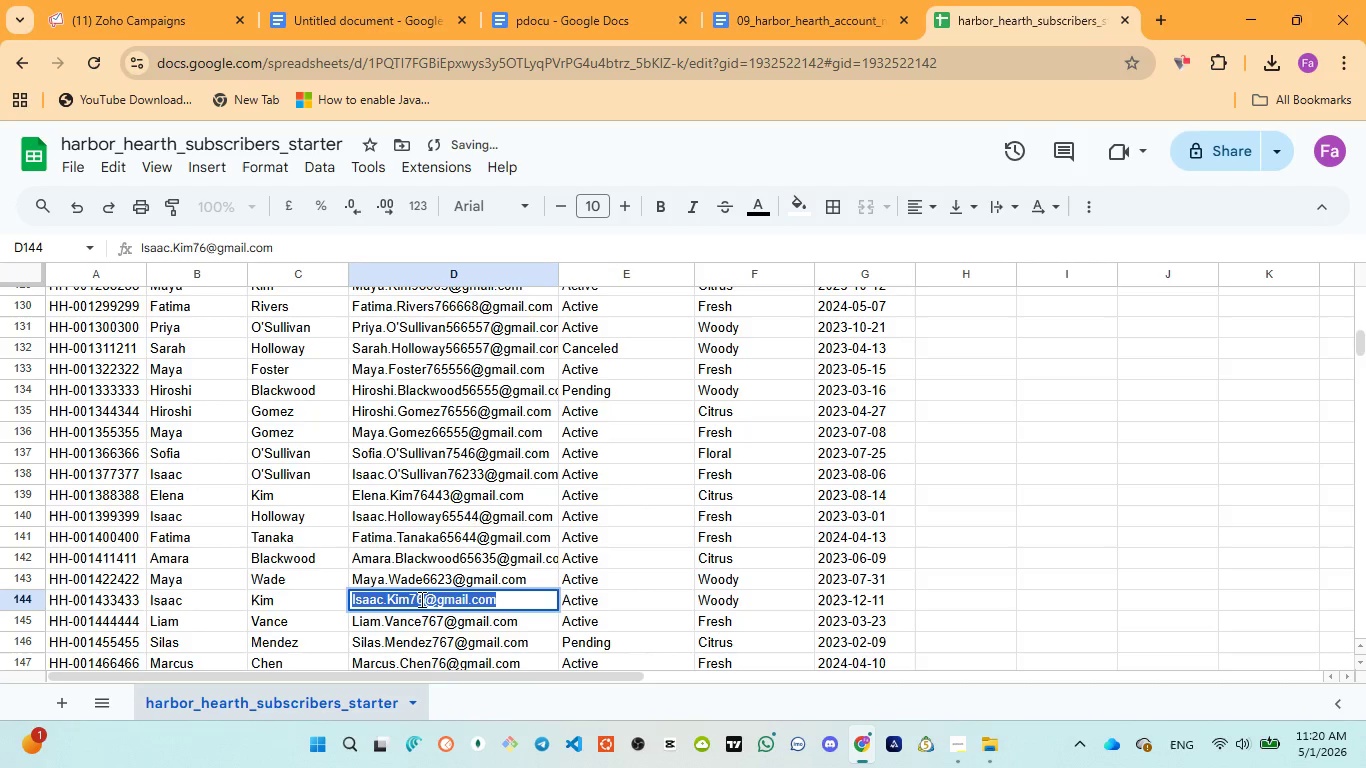 
left_click([420, 599])
 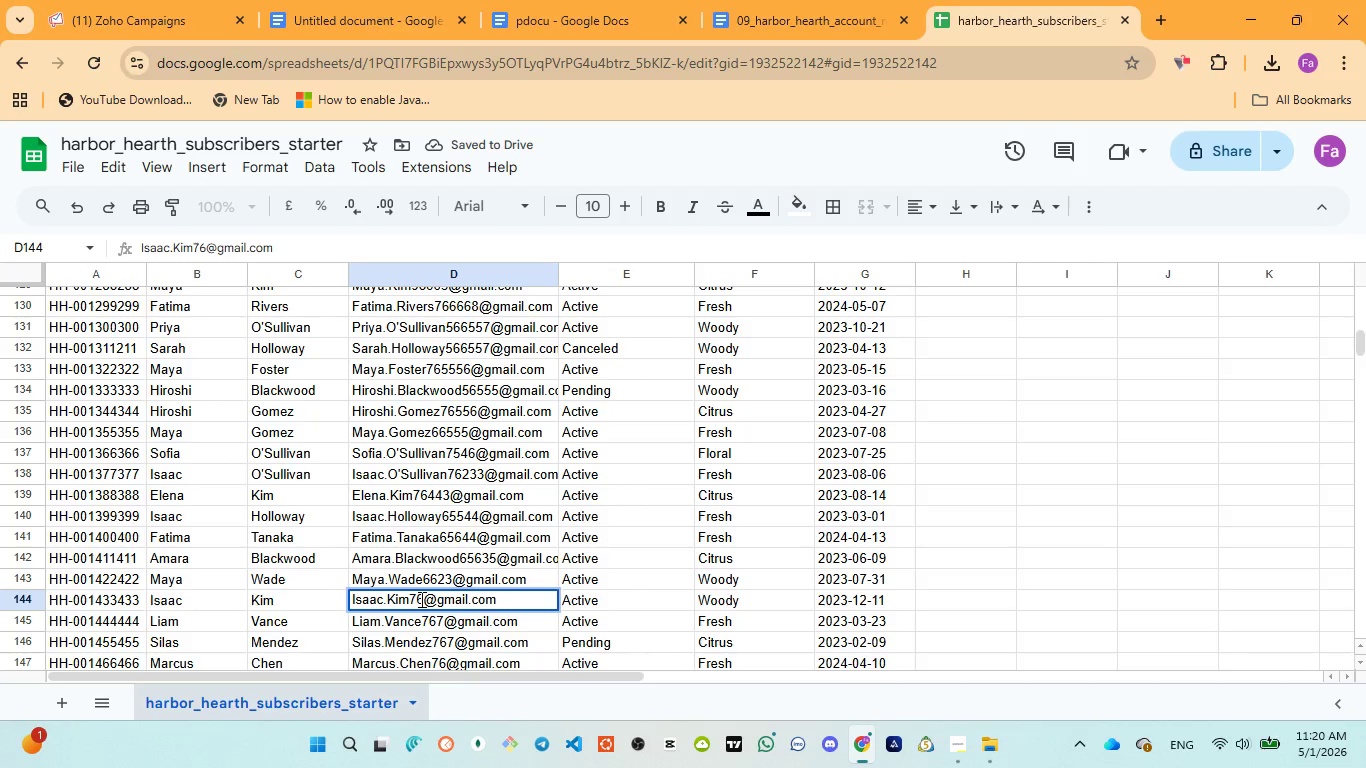 
type(44)
 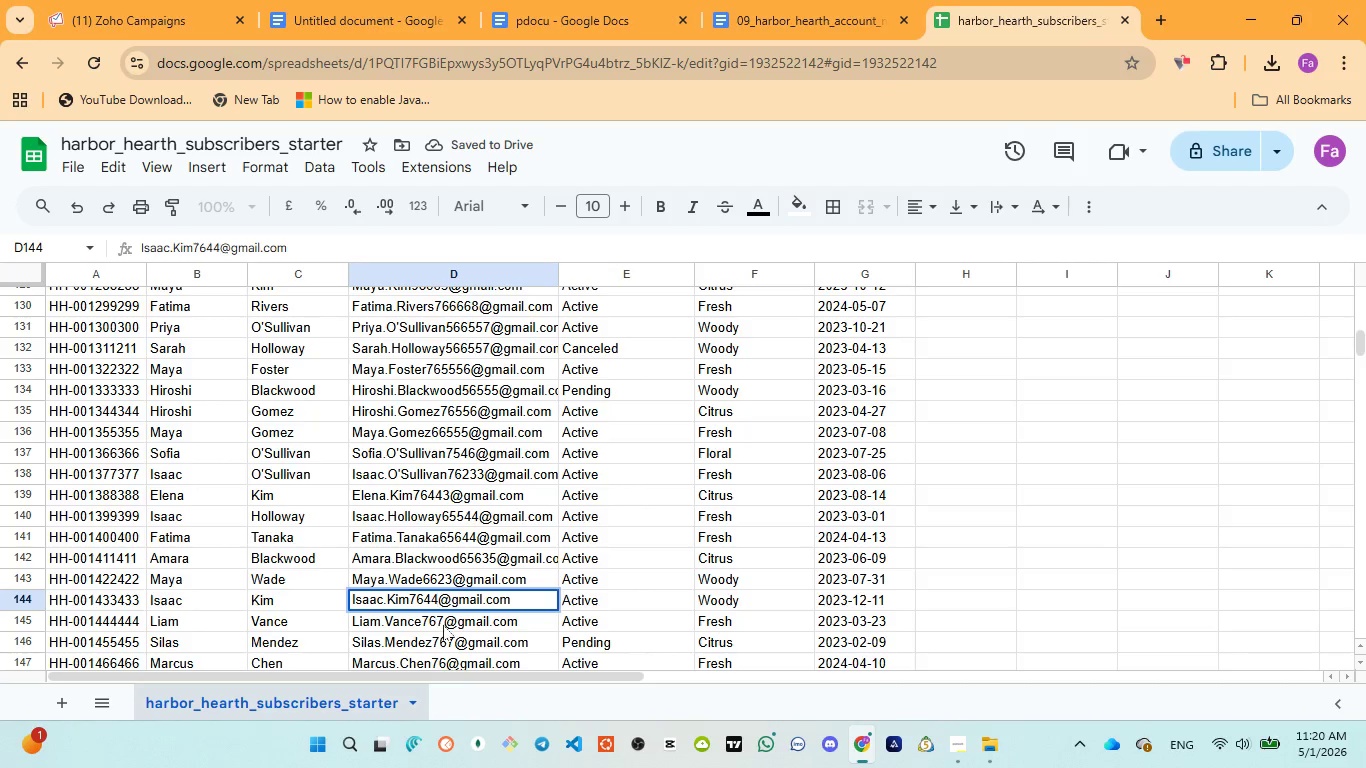 
left_click([444, 626])
 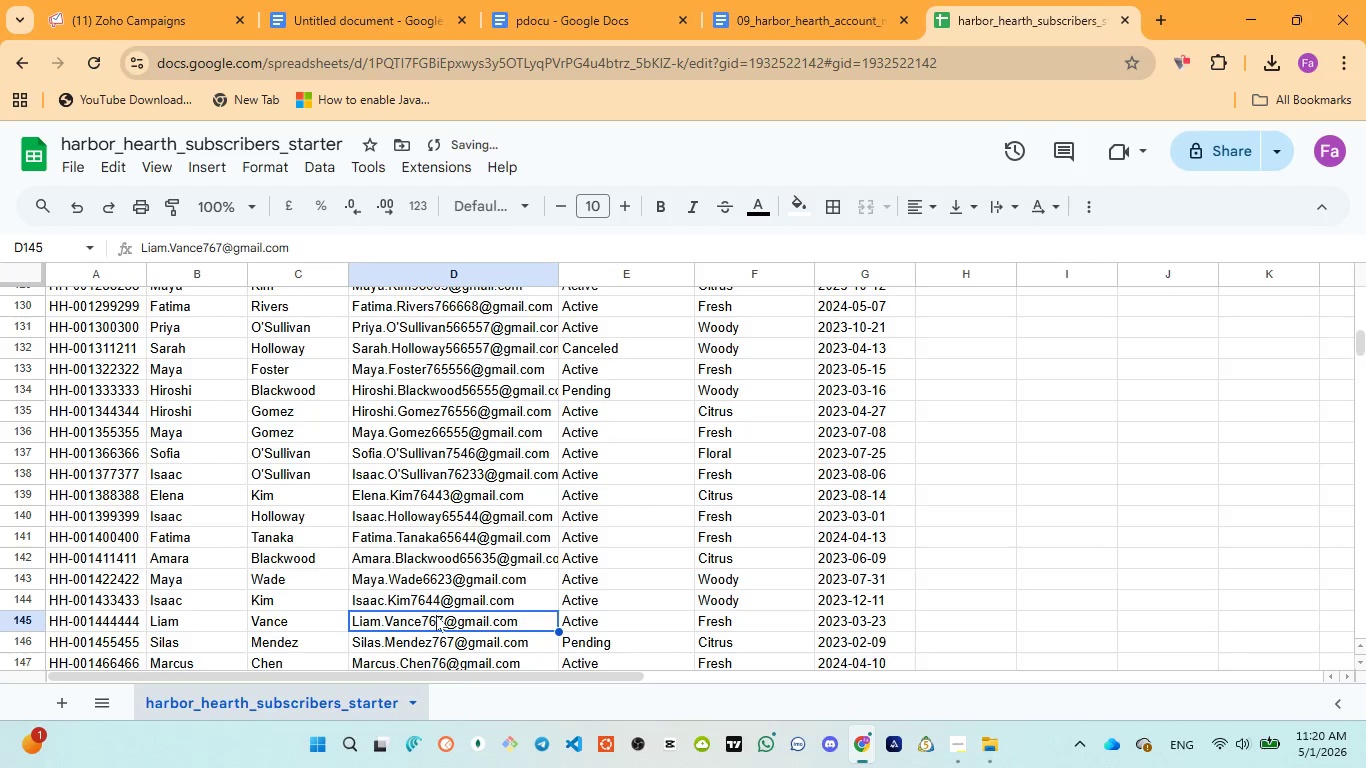 
double_click([436, 615])
 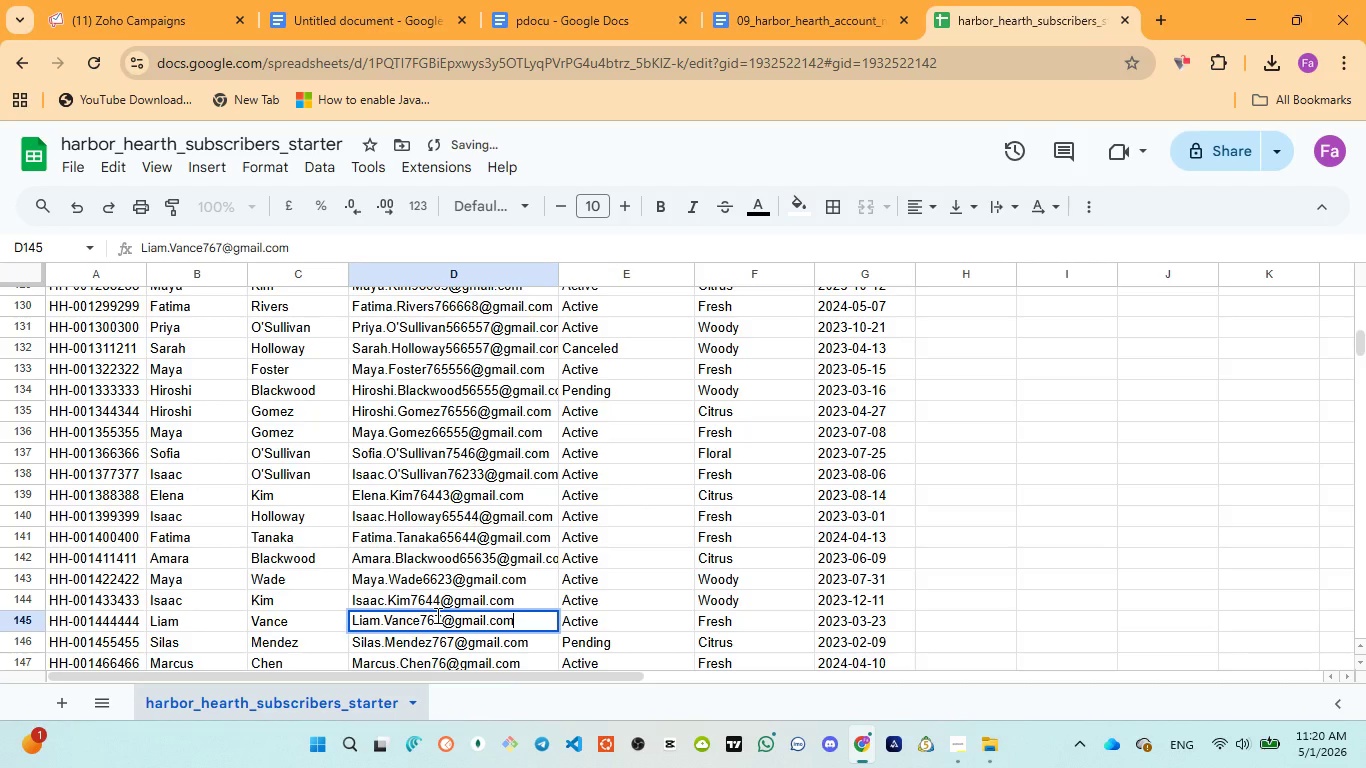 
triple_click([436, 615])
 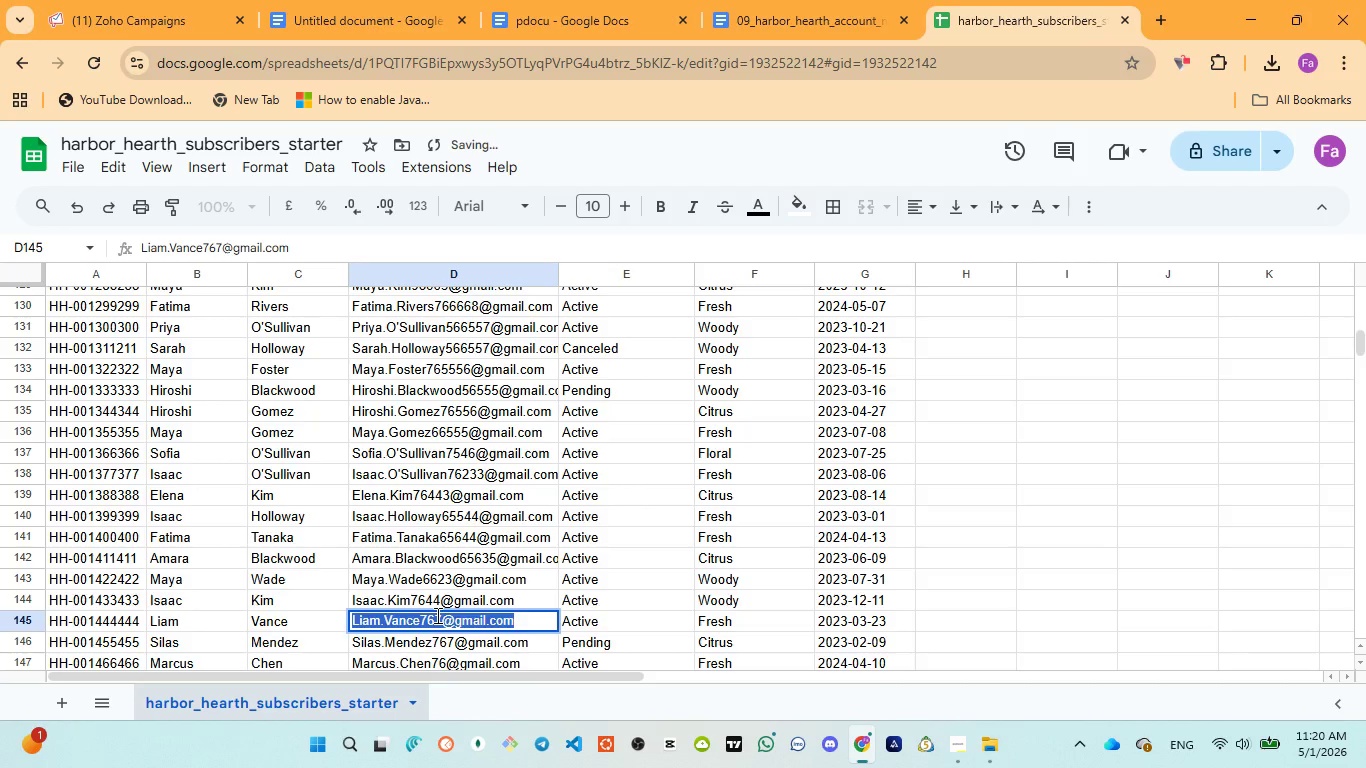 
left_click([436, 615])
 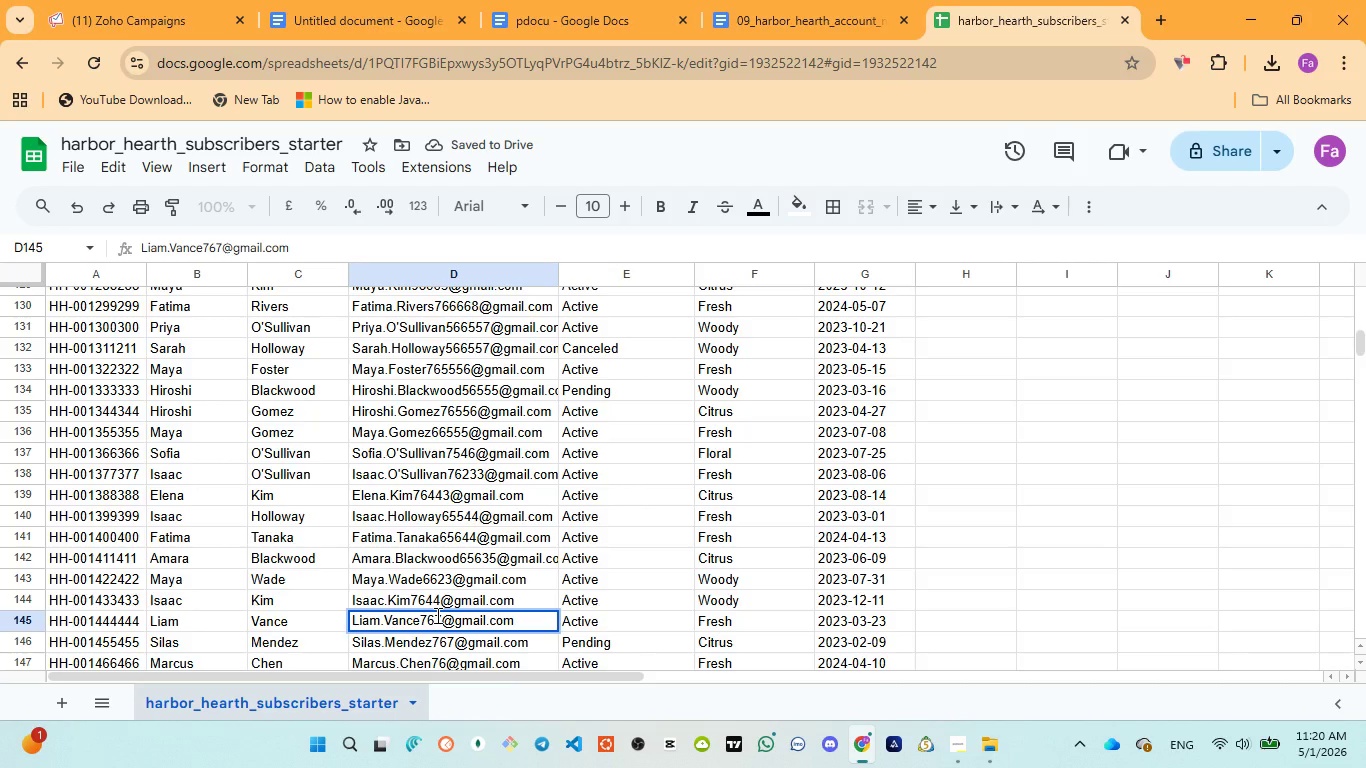 
type(544)
 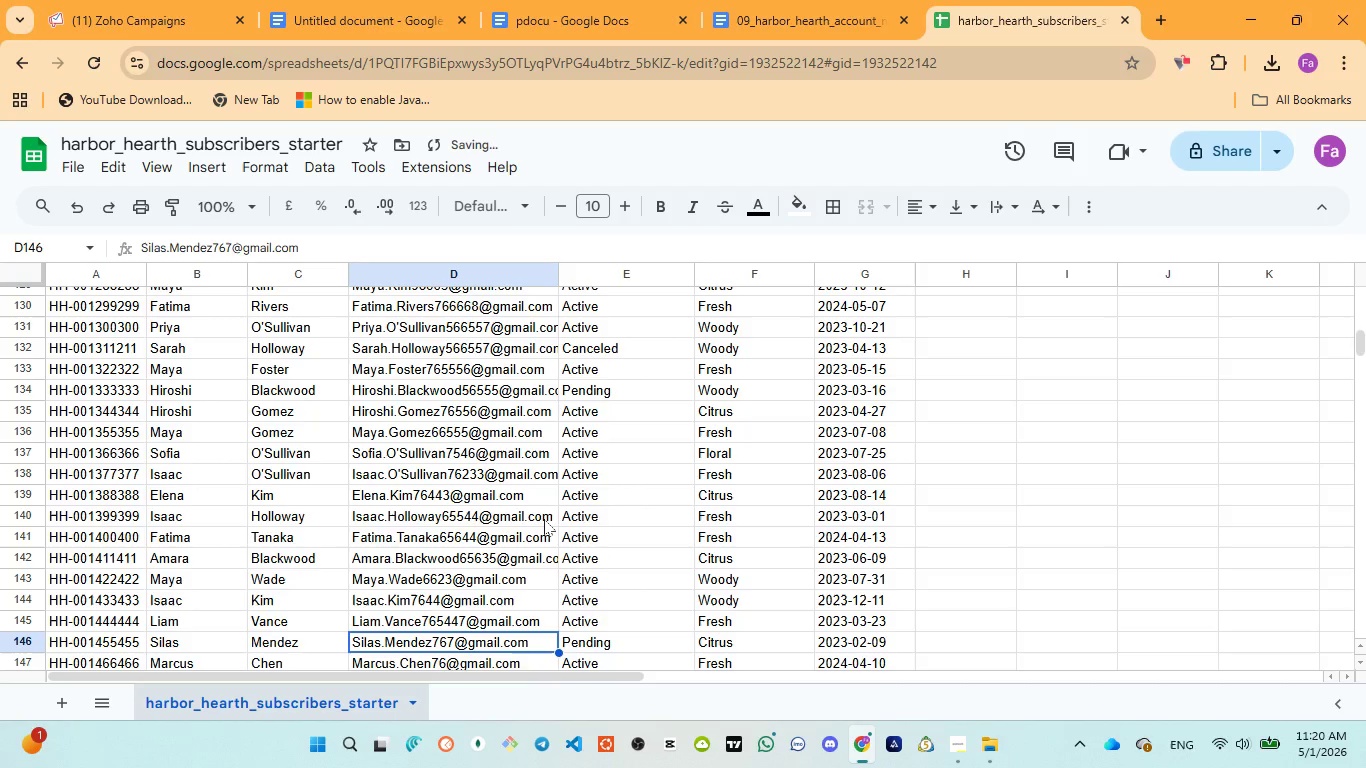 
scroll: coordinate [544, 524], scroll_direction: down, amount: 2.0
 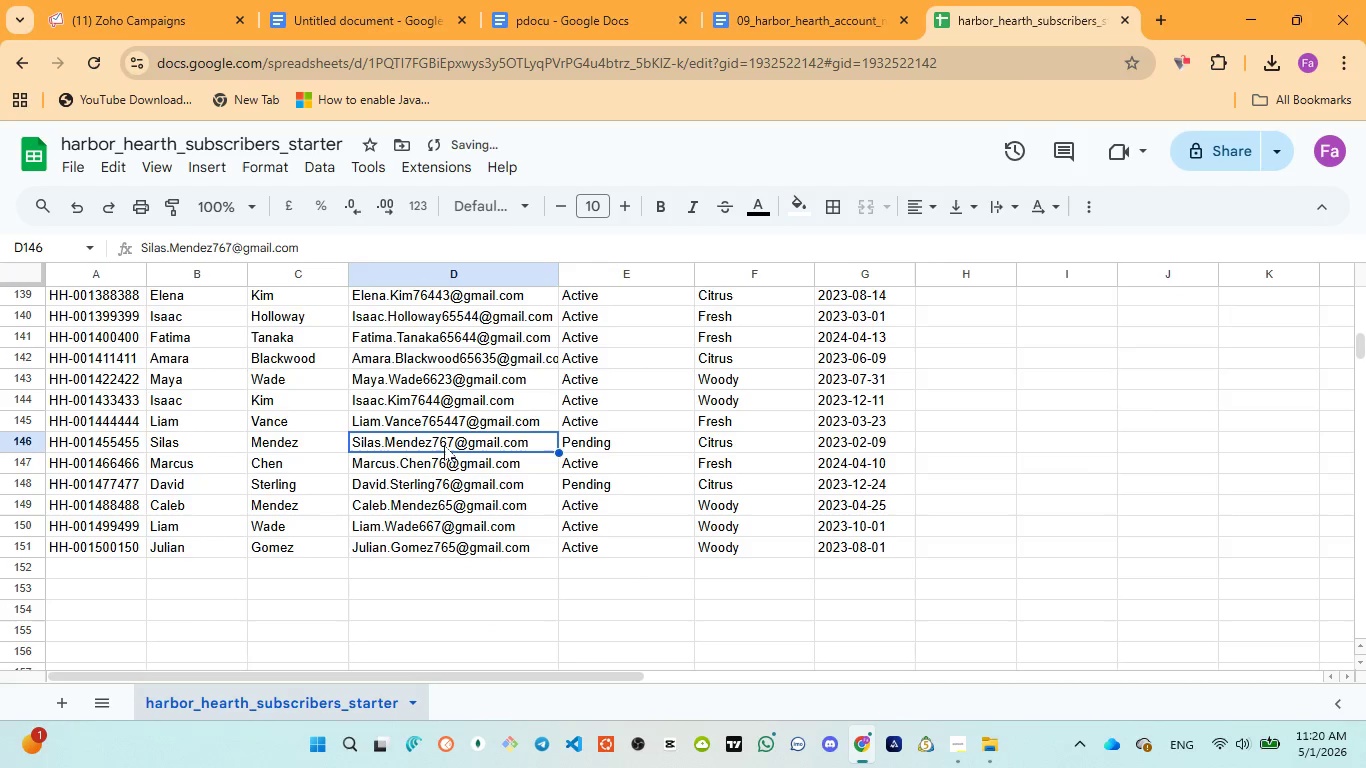 
double_click([444, 443])
 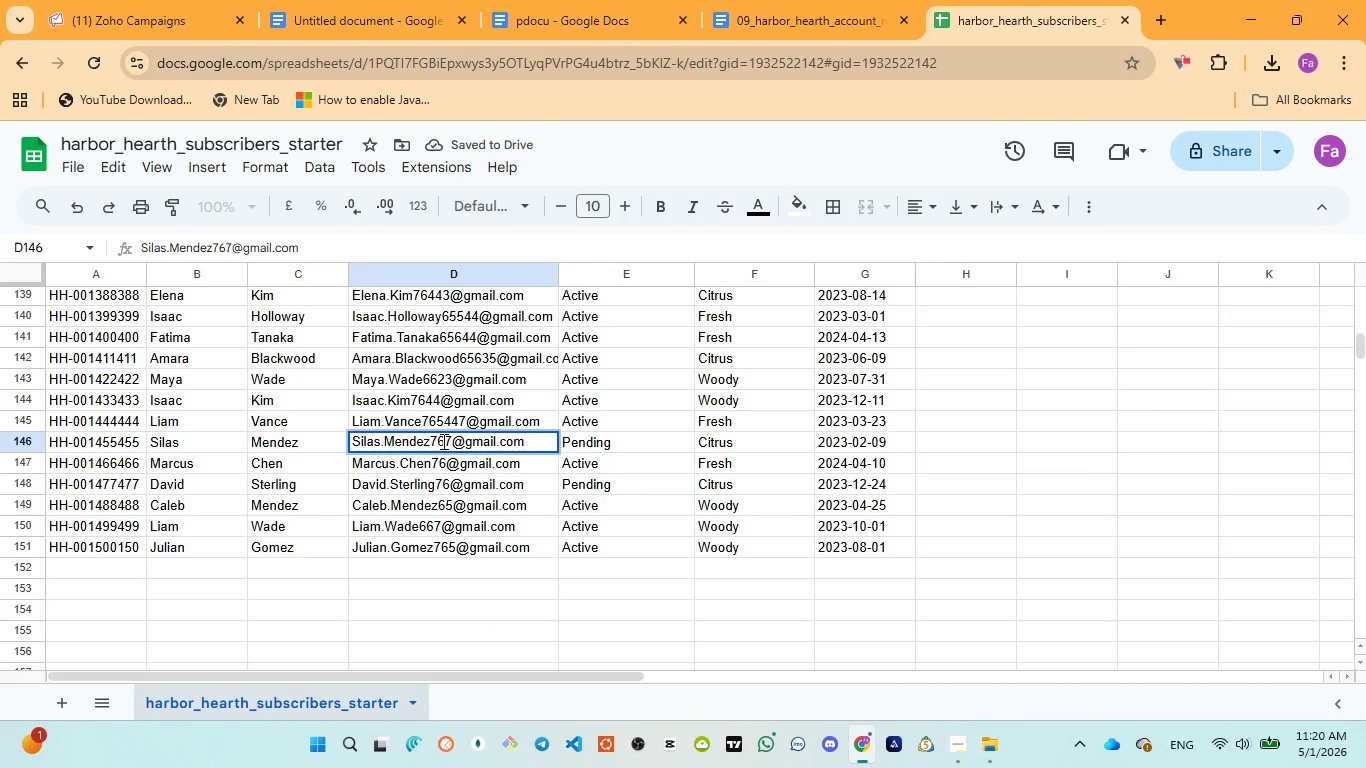 
triple_click([442, 441])
 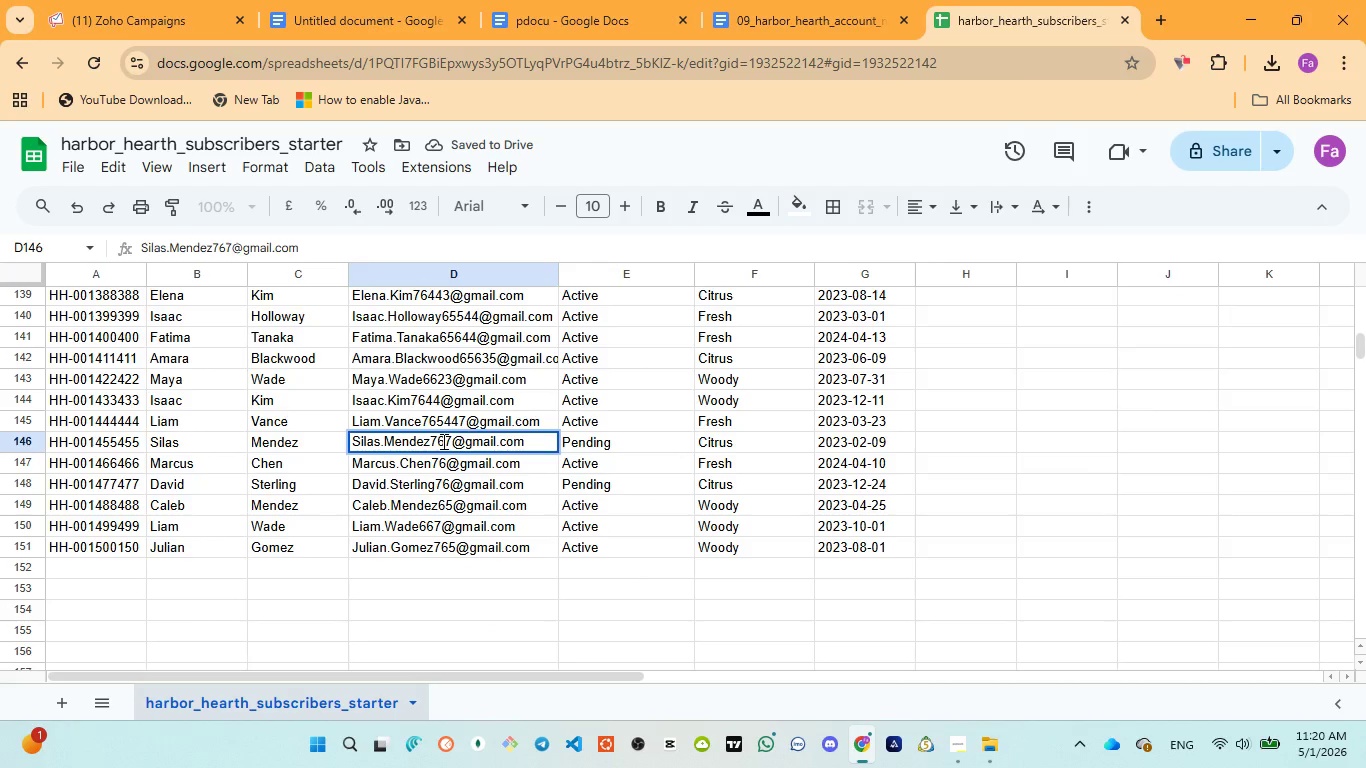 
type(455)
 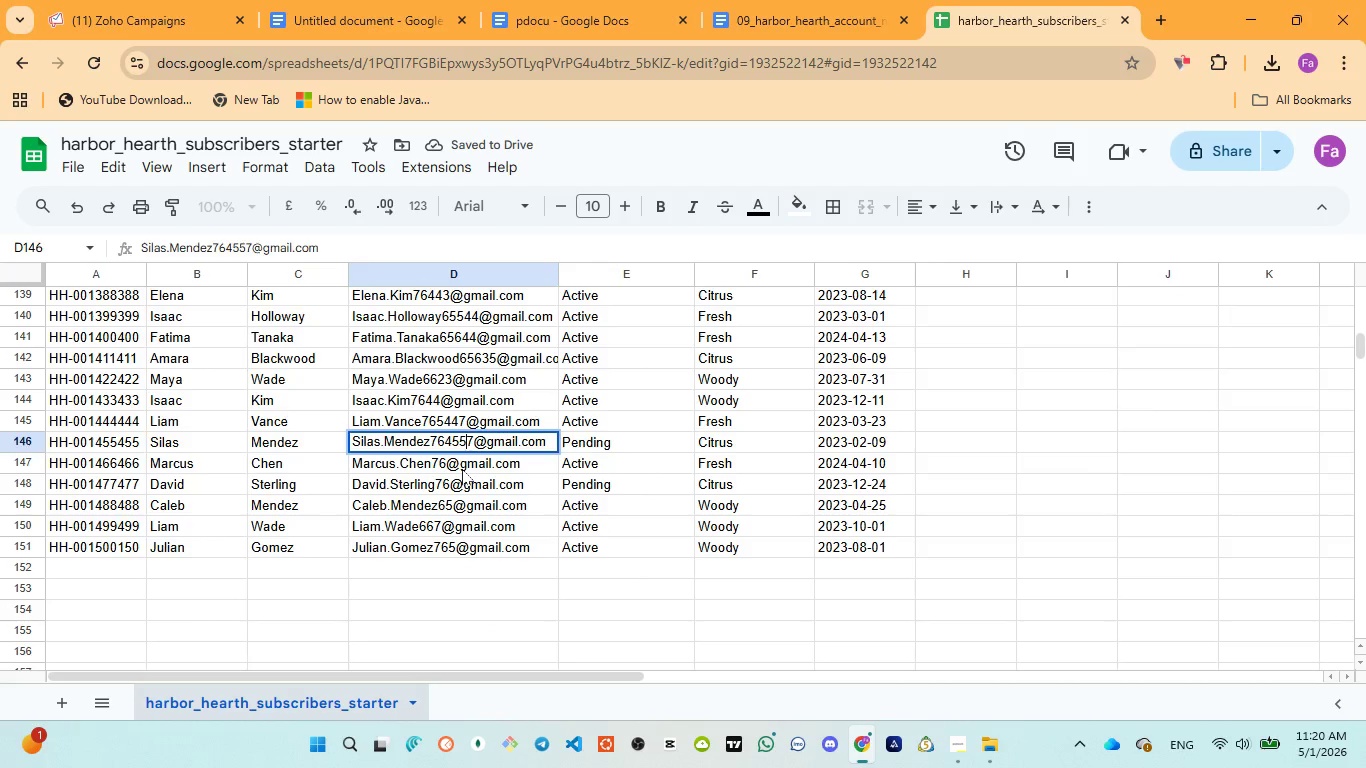 
left_click([462, 469])
 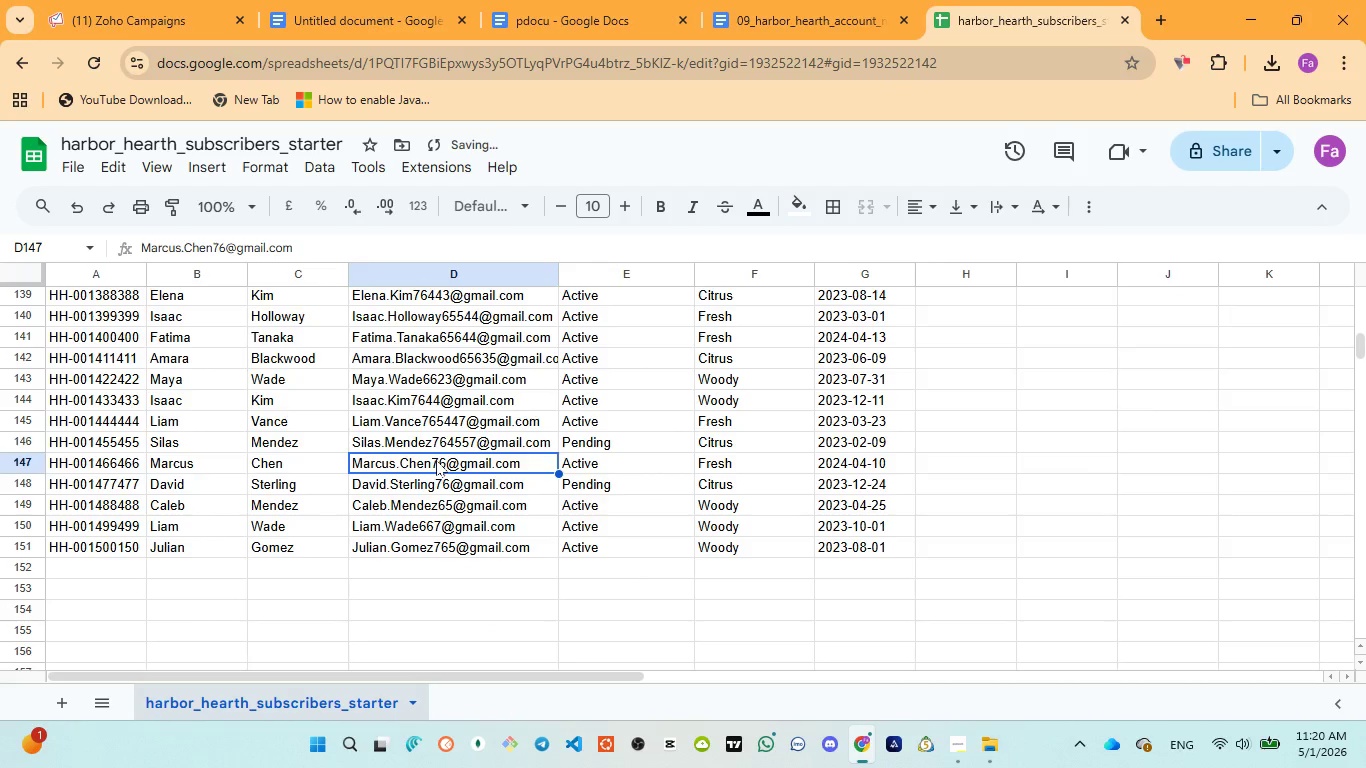 
double_click([436, 460])
 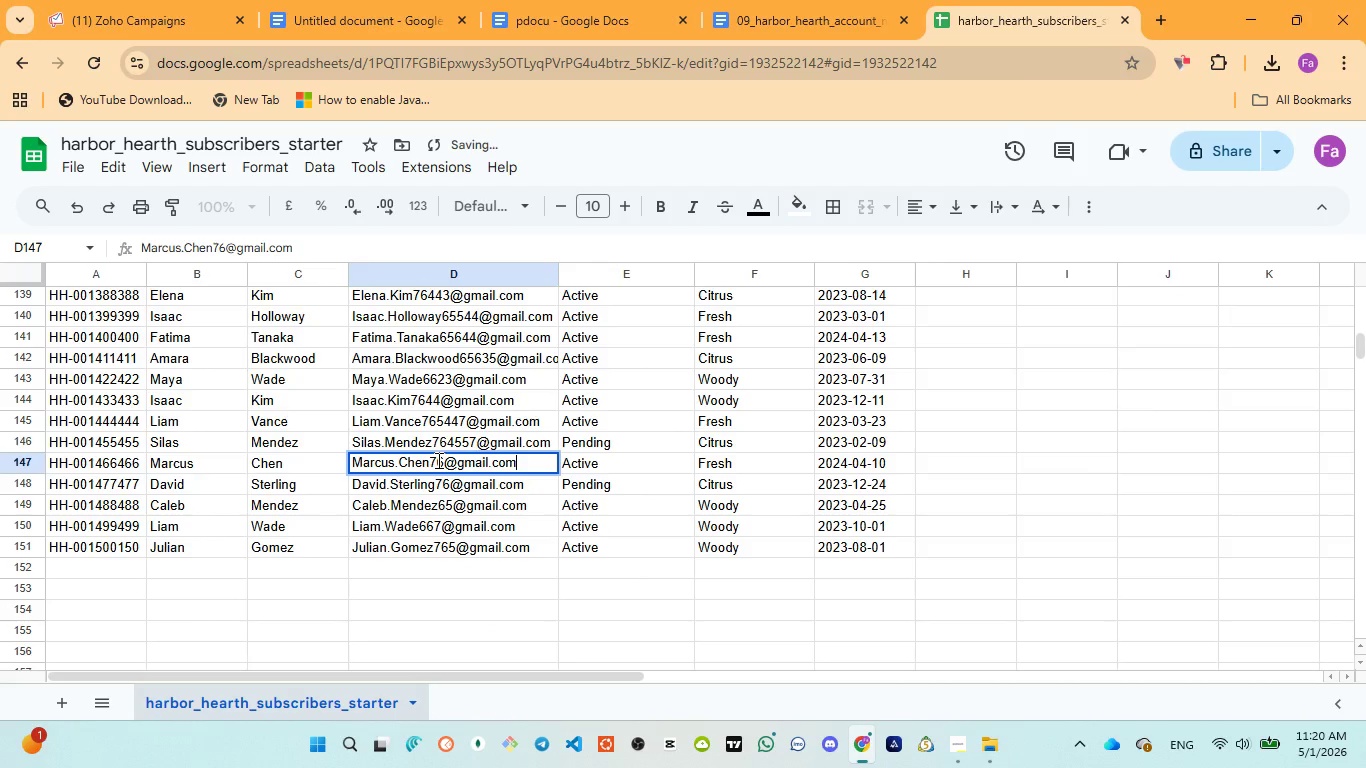 
left_click([438, 458])
 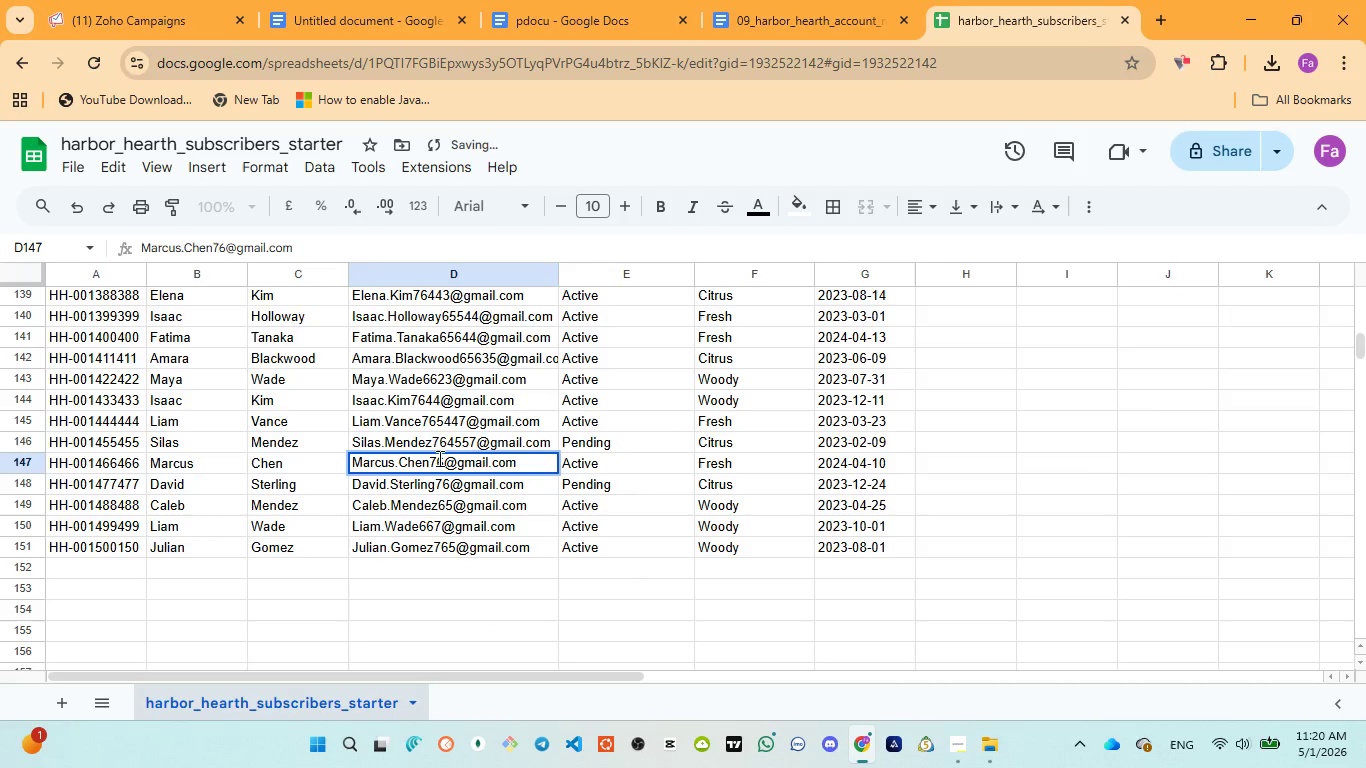 
type(544)
 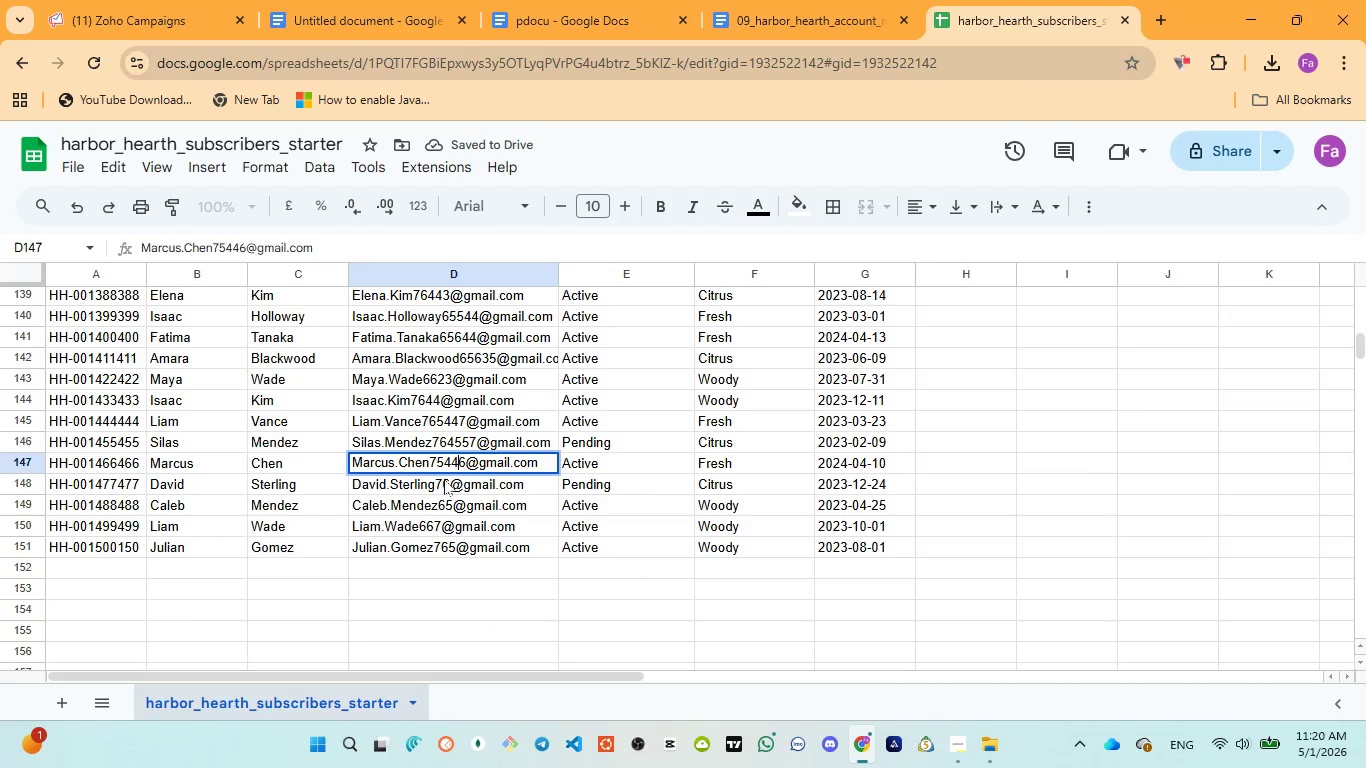 
left_click([444, 479])
 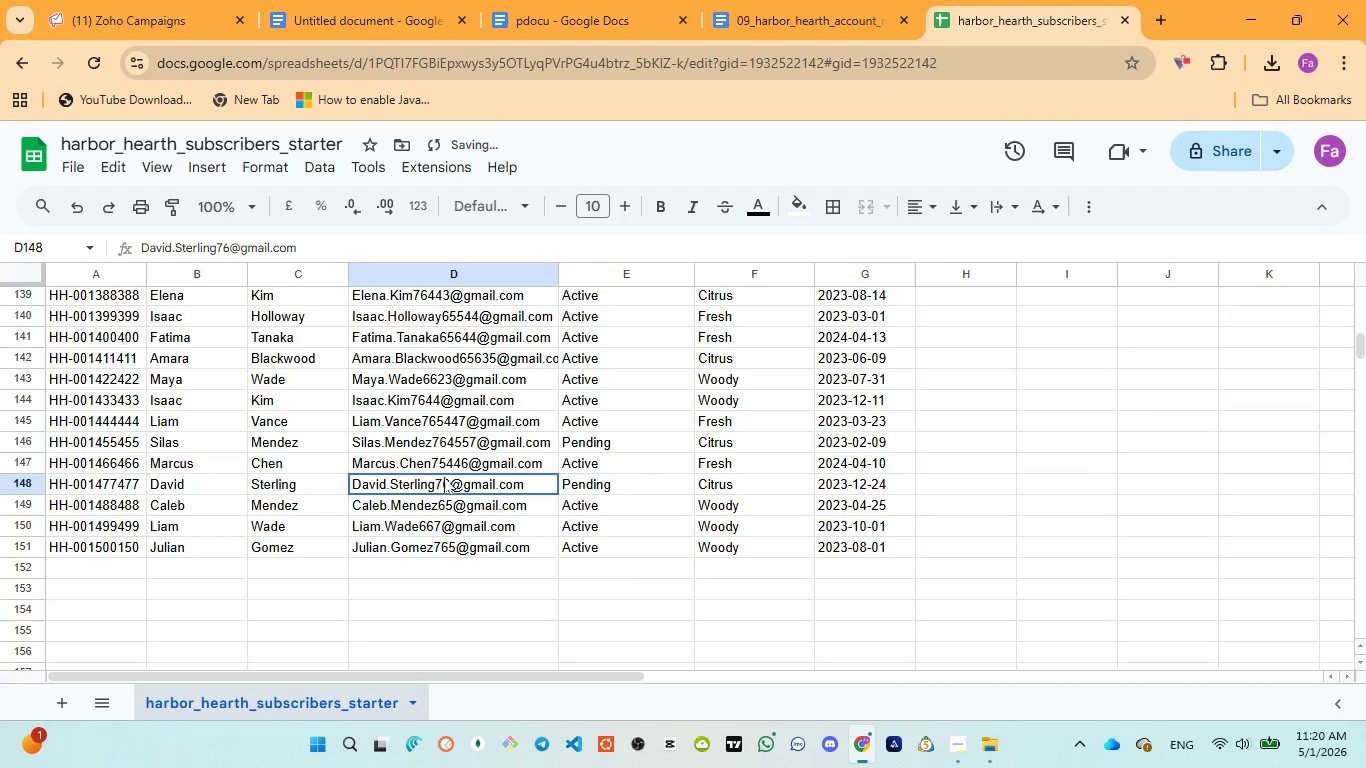 
triple_click([444, 477])
 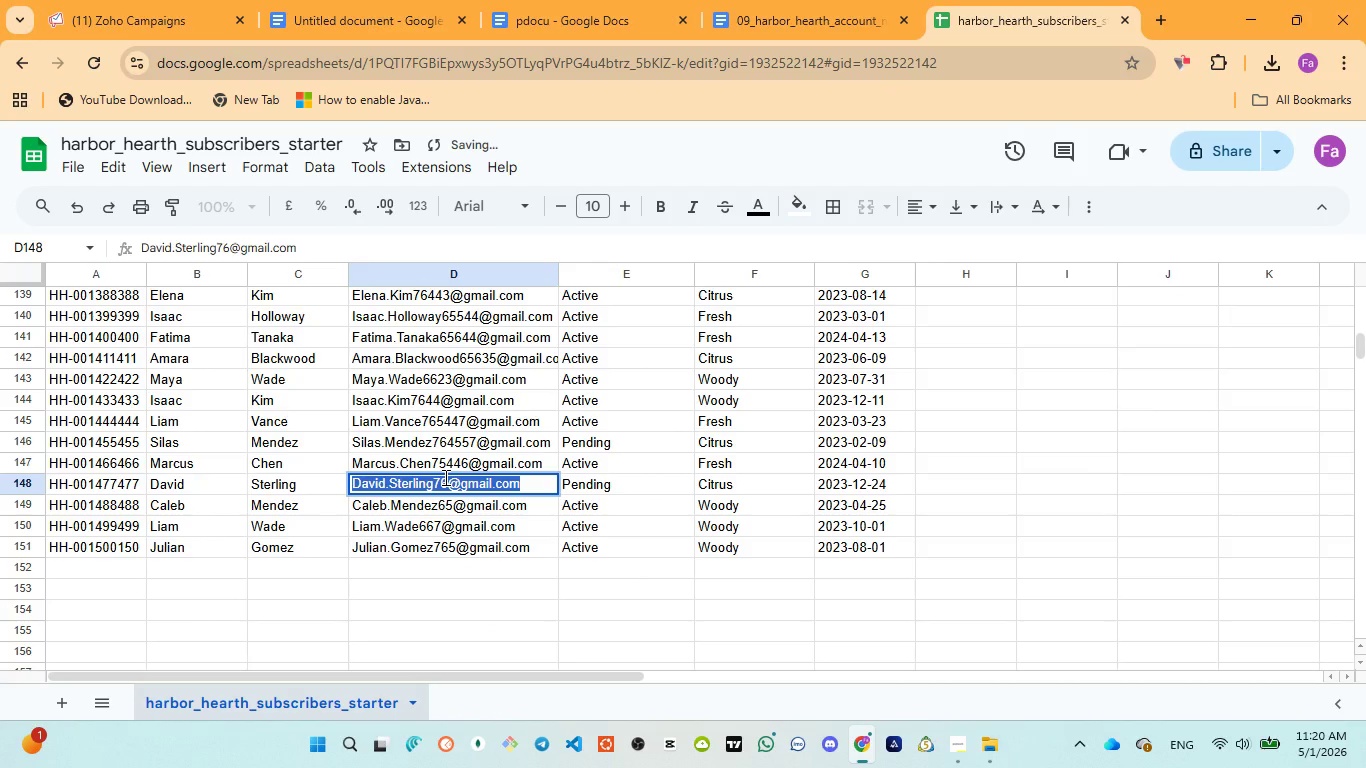 
triple_click([444, 477])
 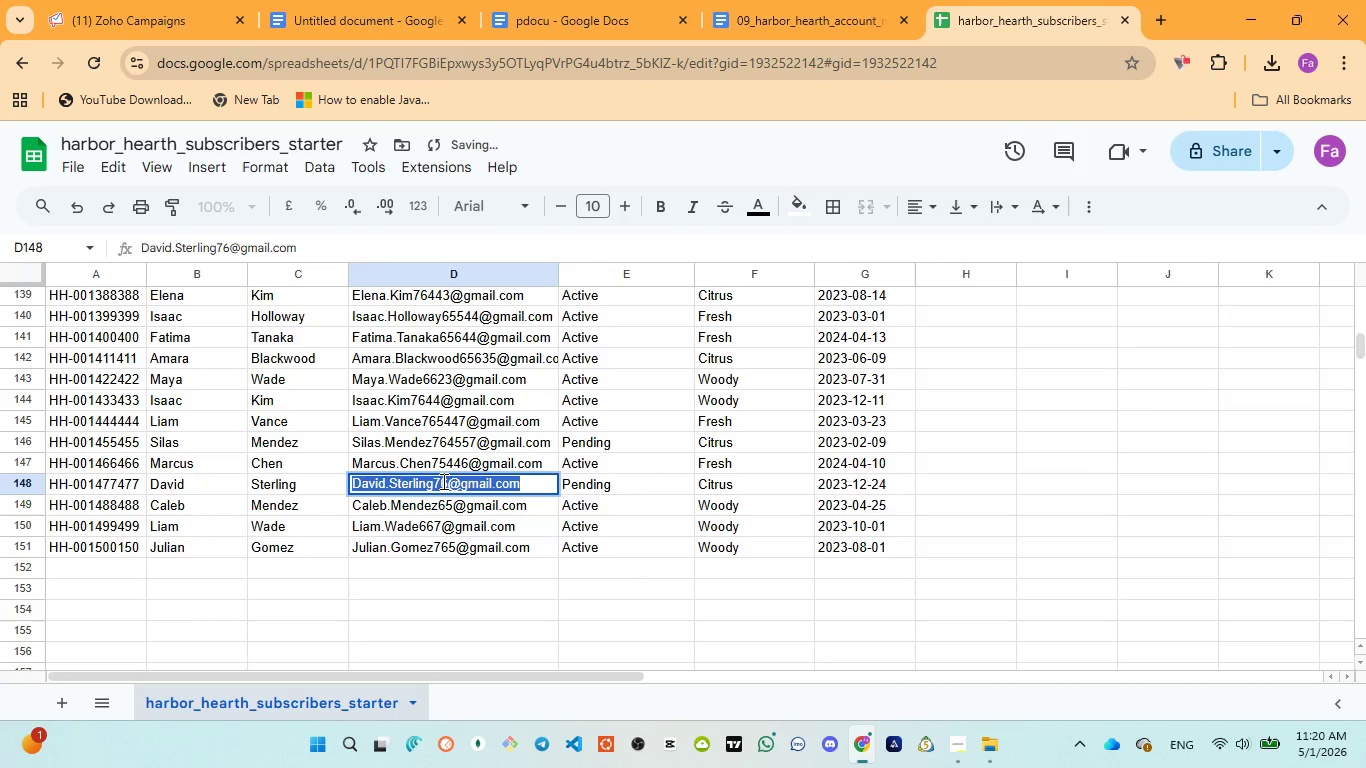 
left_click([442, 481])
 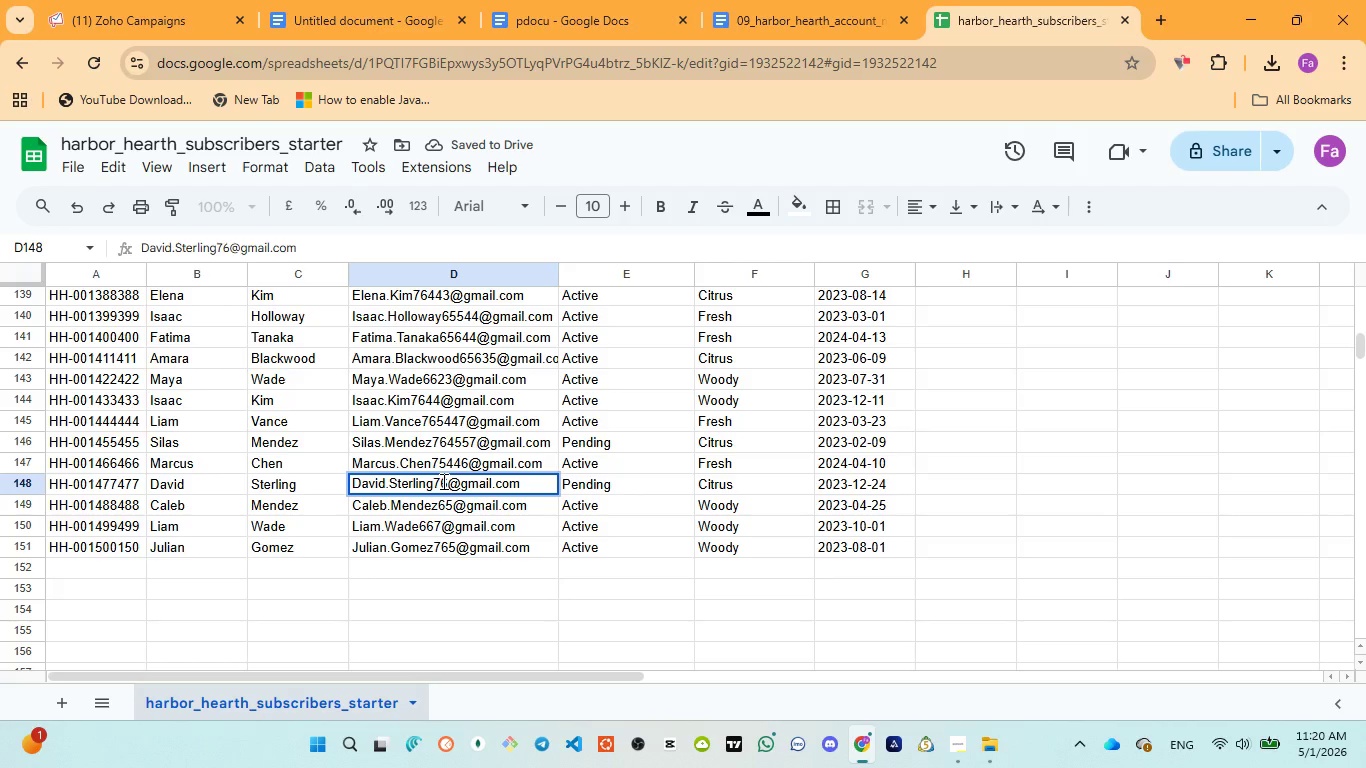 
type(443)
 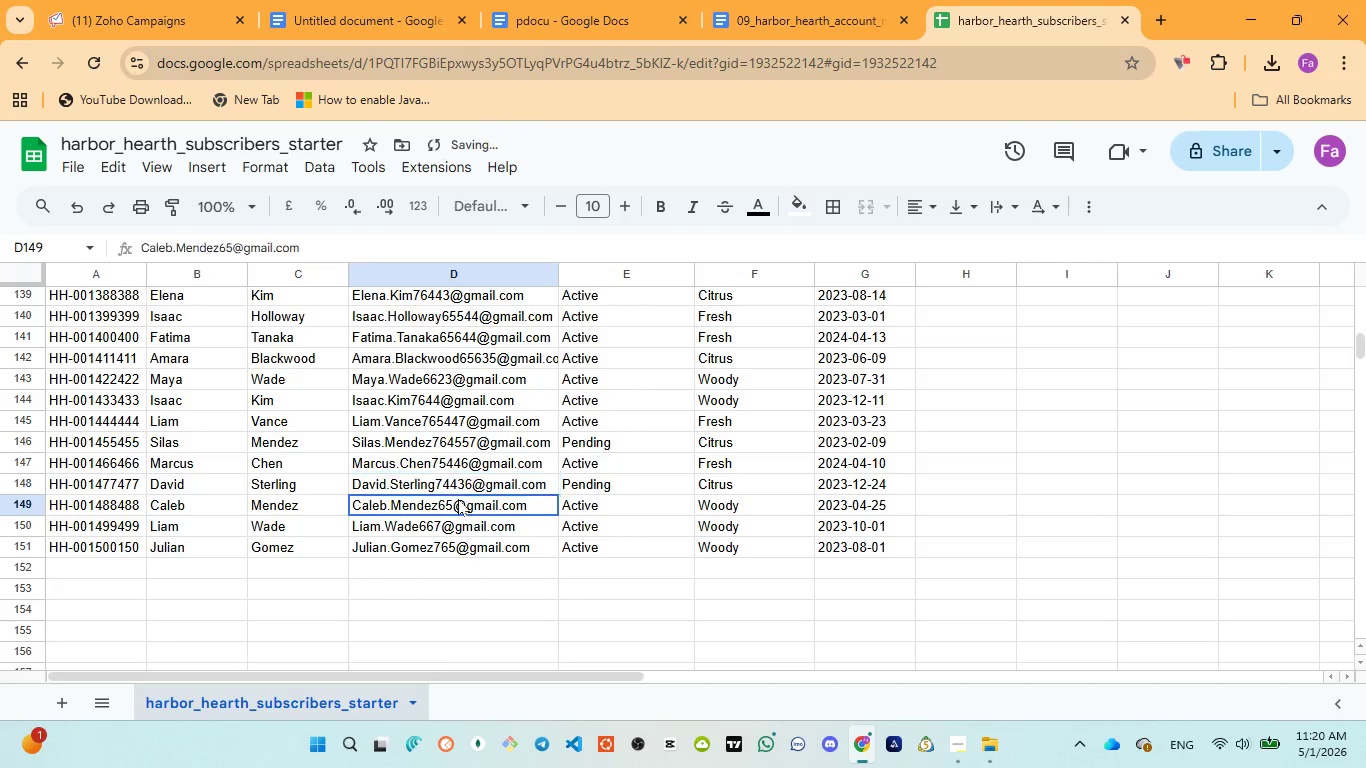 
left_click([458, 499])
 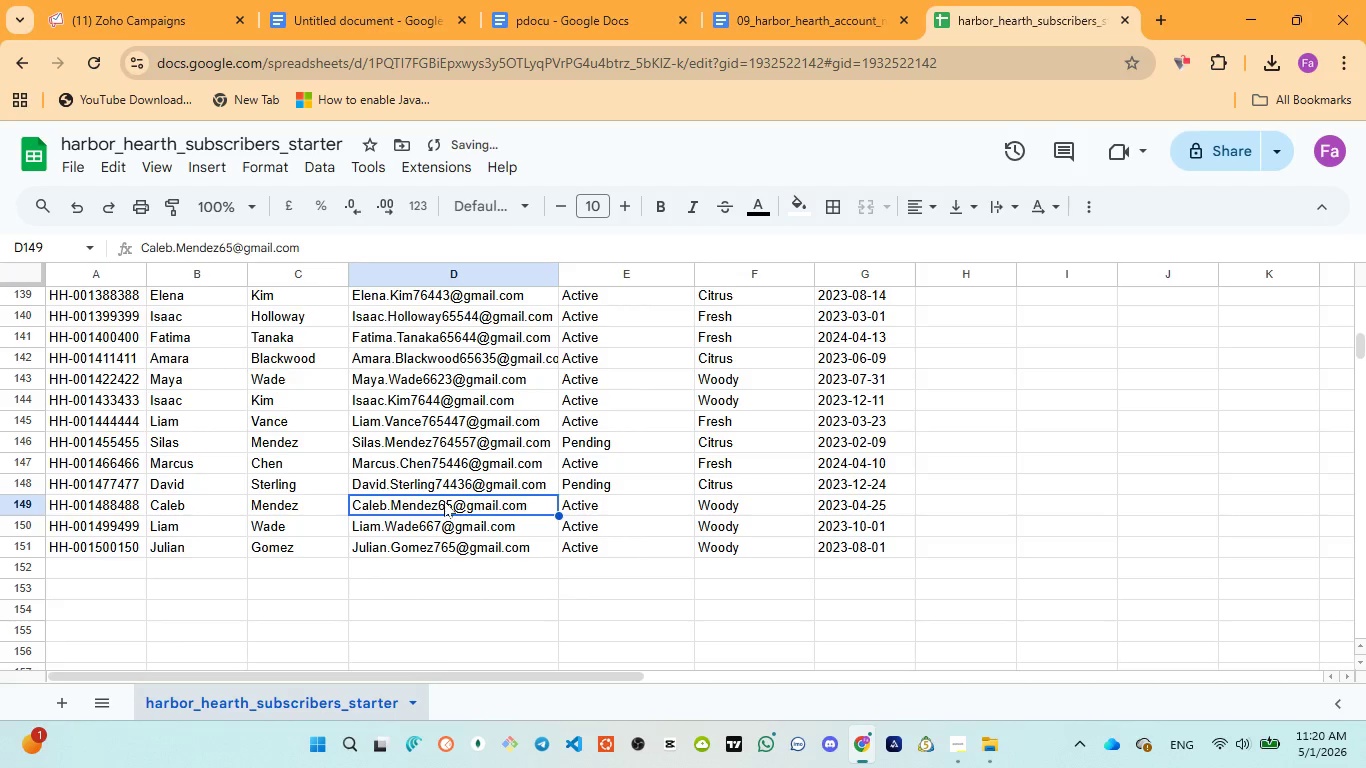 
double_click([444, 501])
 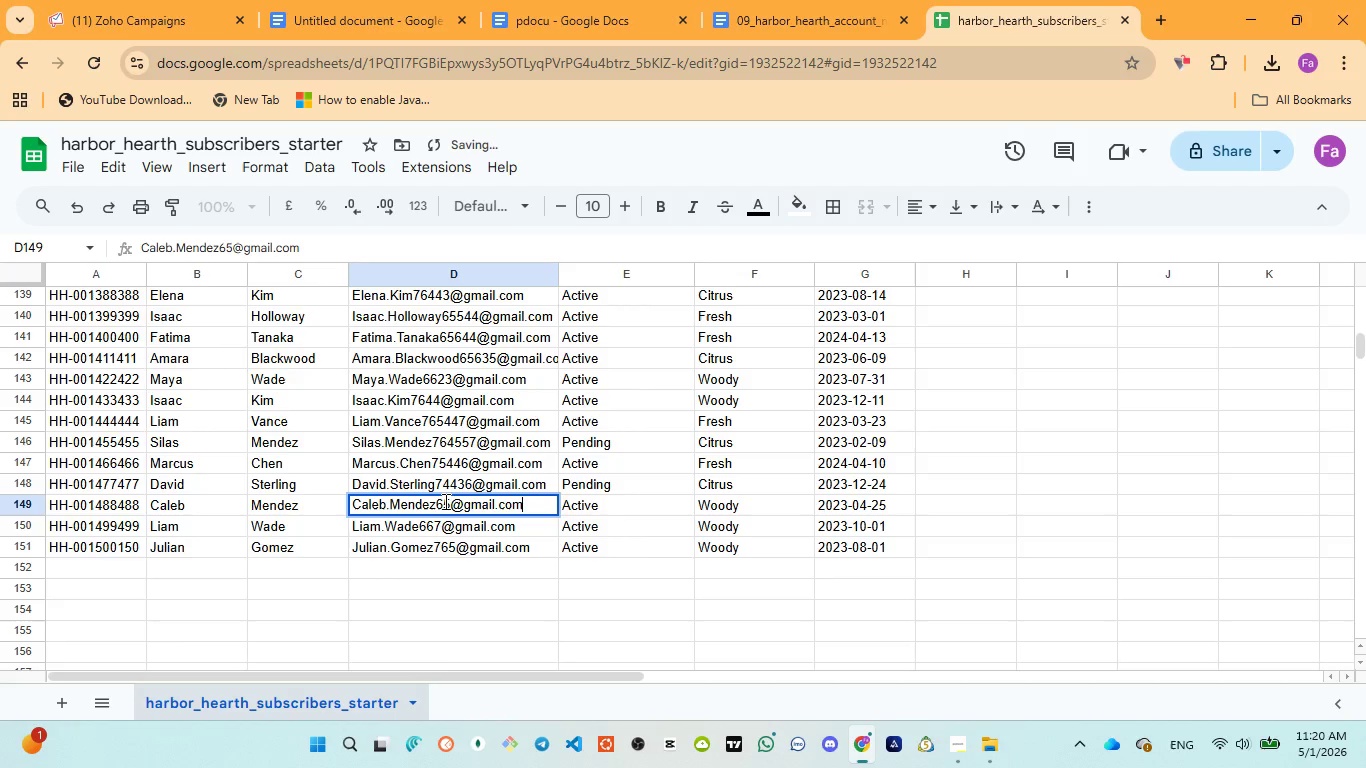 
left_click([444, 501])
 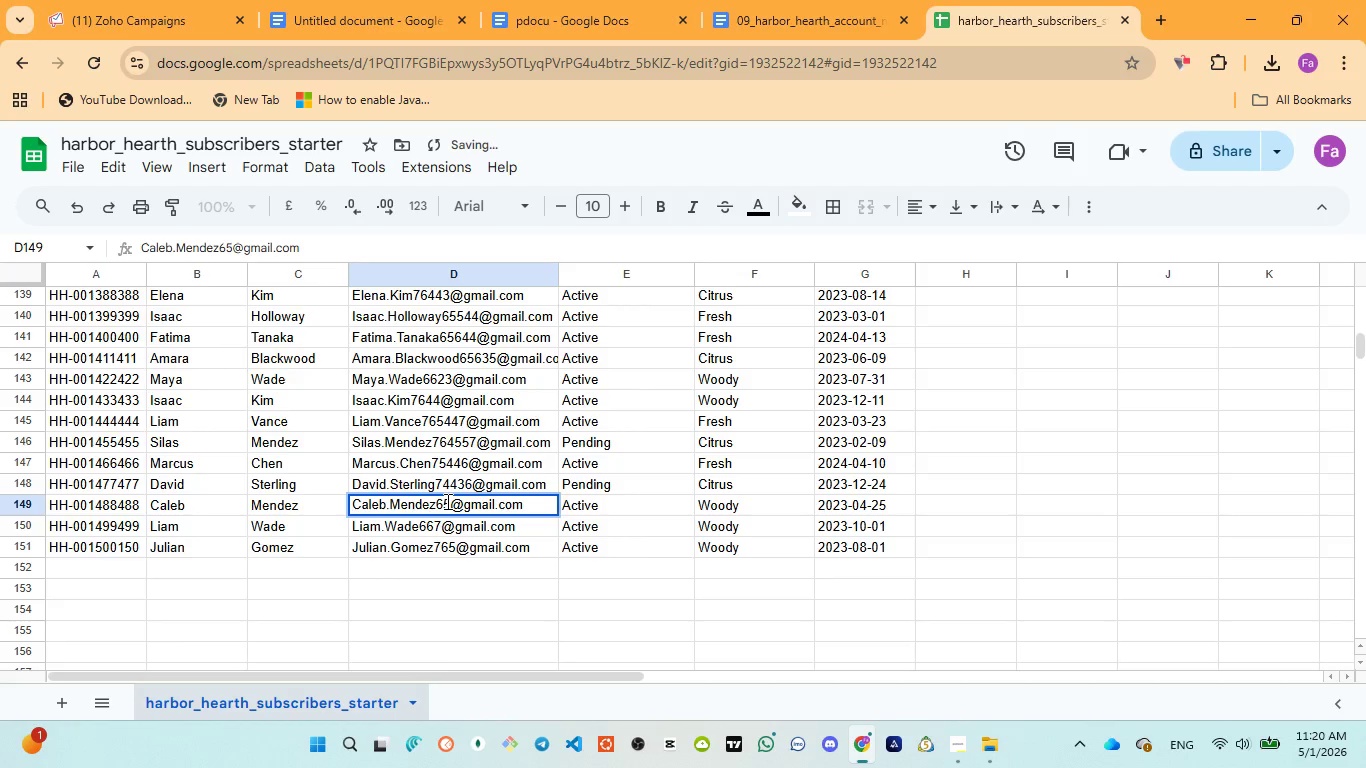 
type(234)
 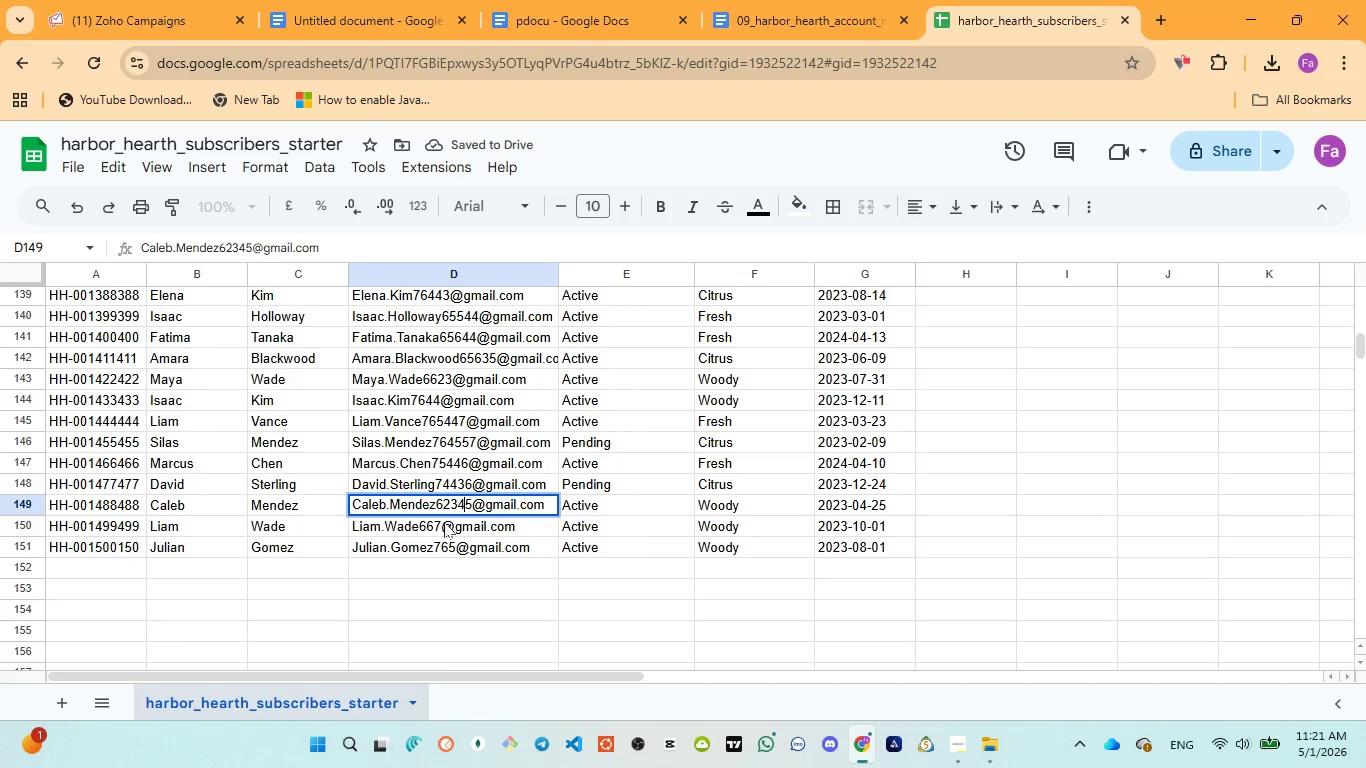 
left_click([444, 523])
 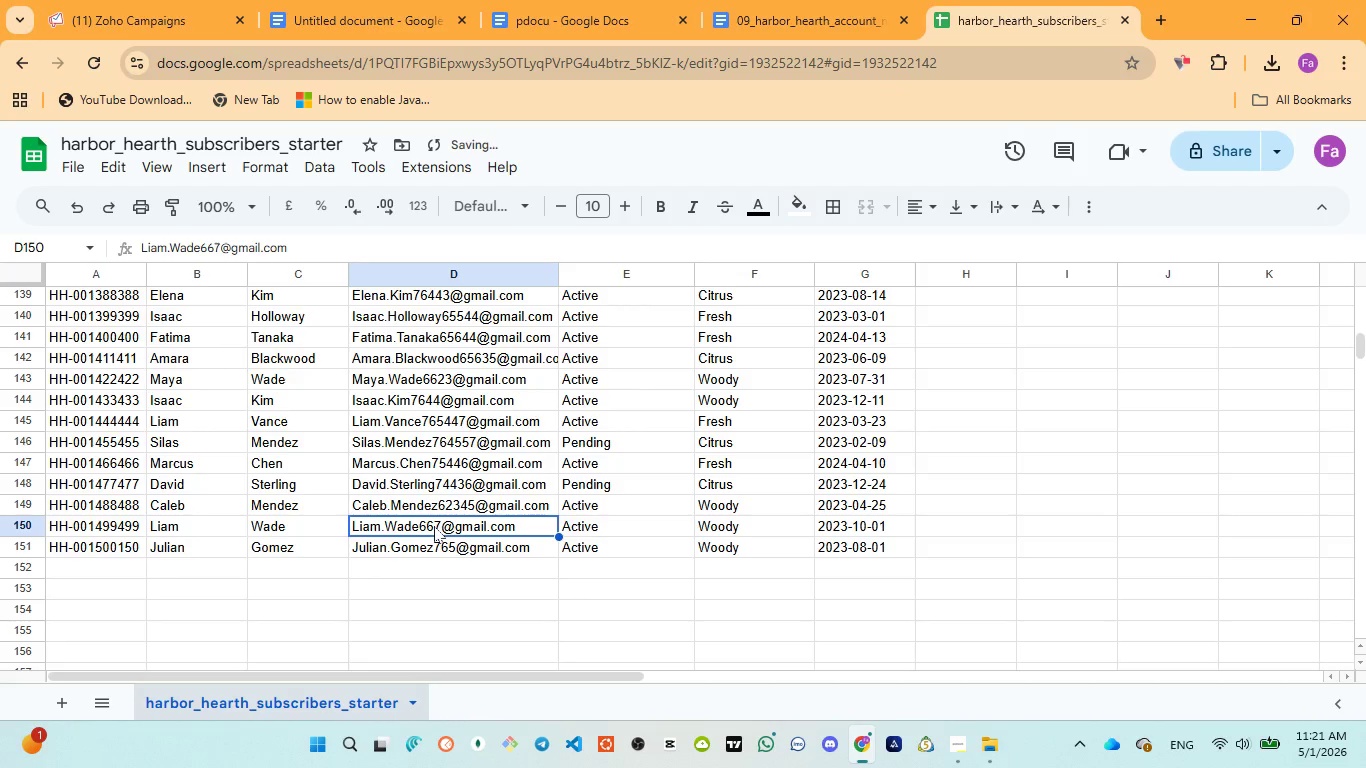 
double_click([434, 526])
 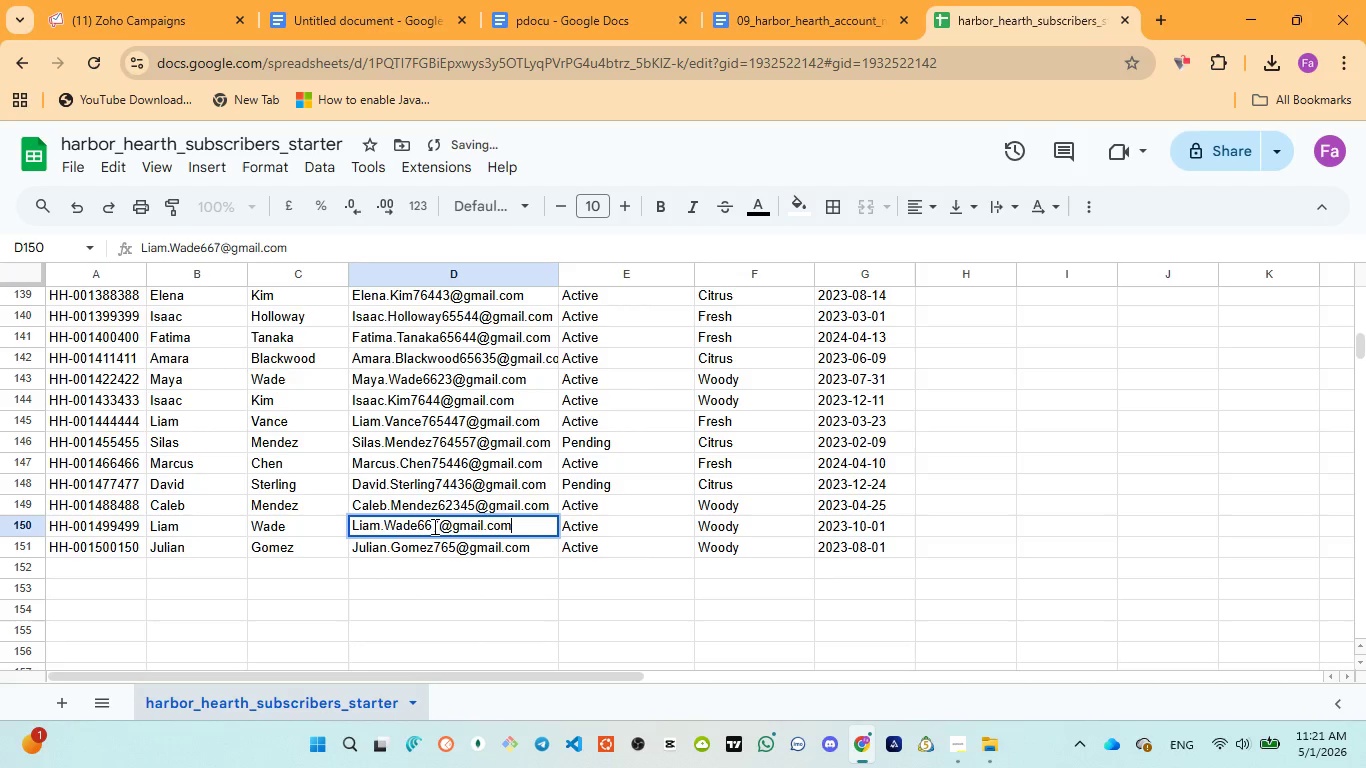 
triple_click([433, 526])
 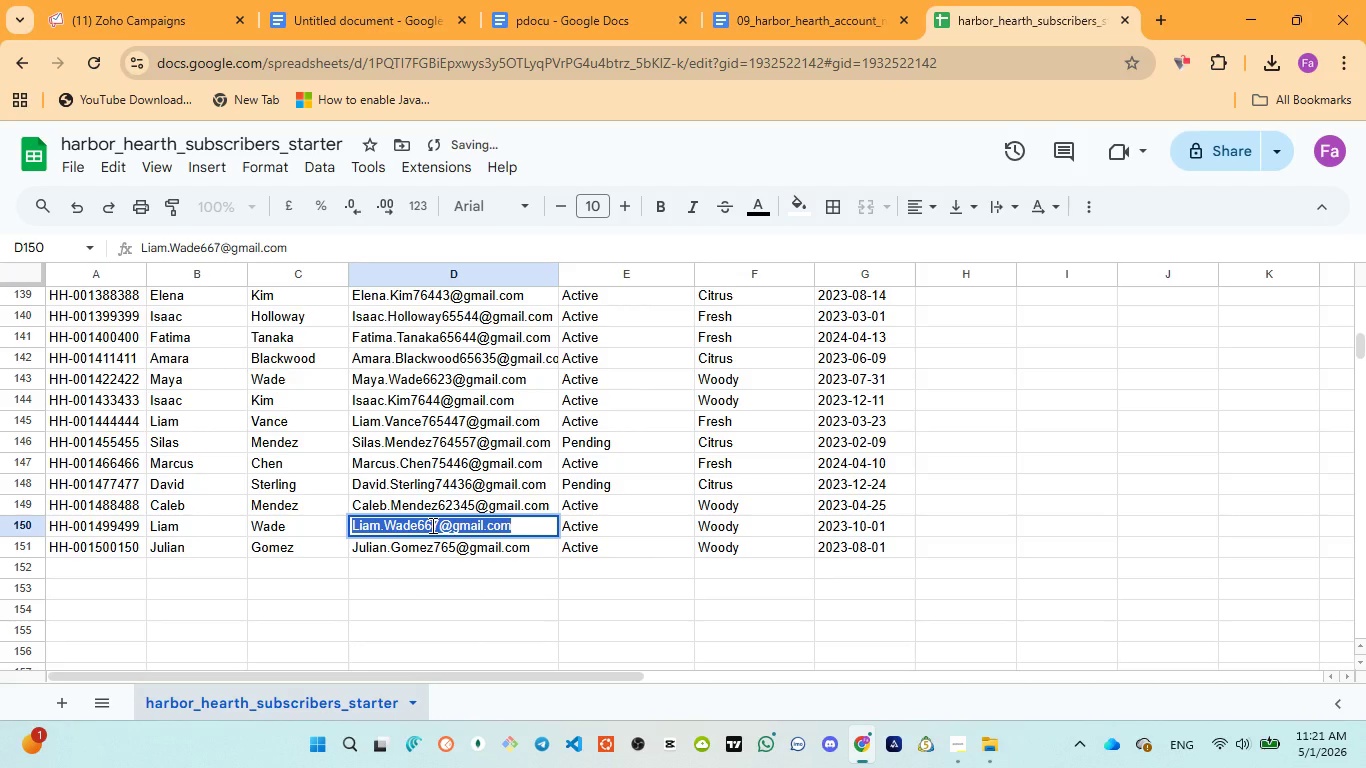 
left_click([431, 525])
 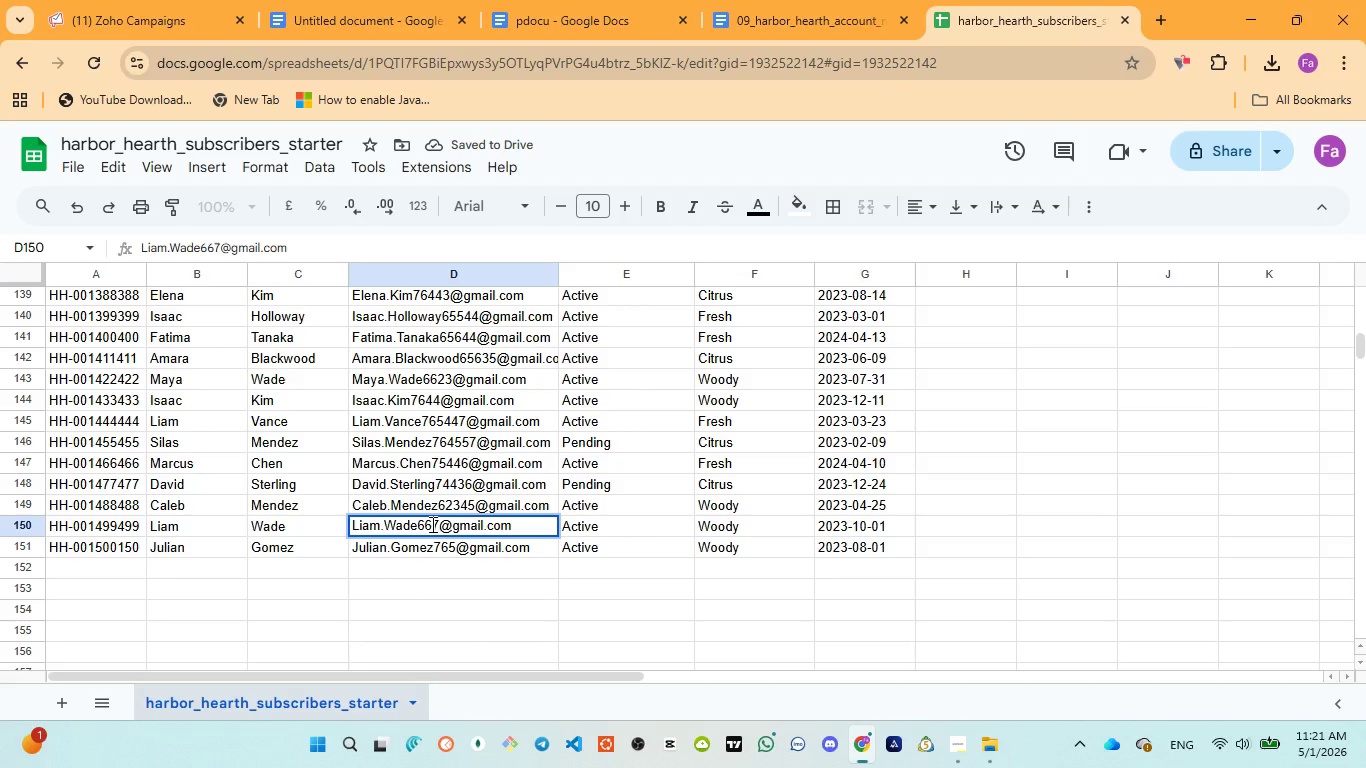 
type(54)
 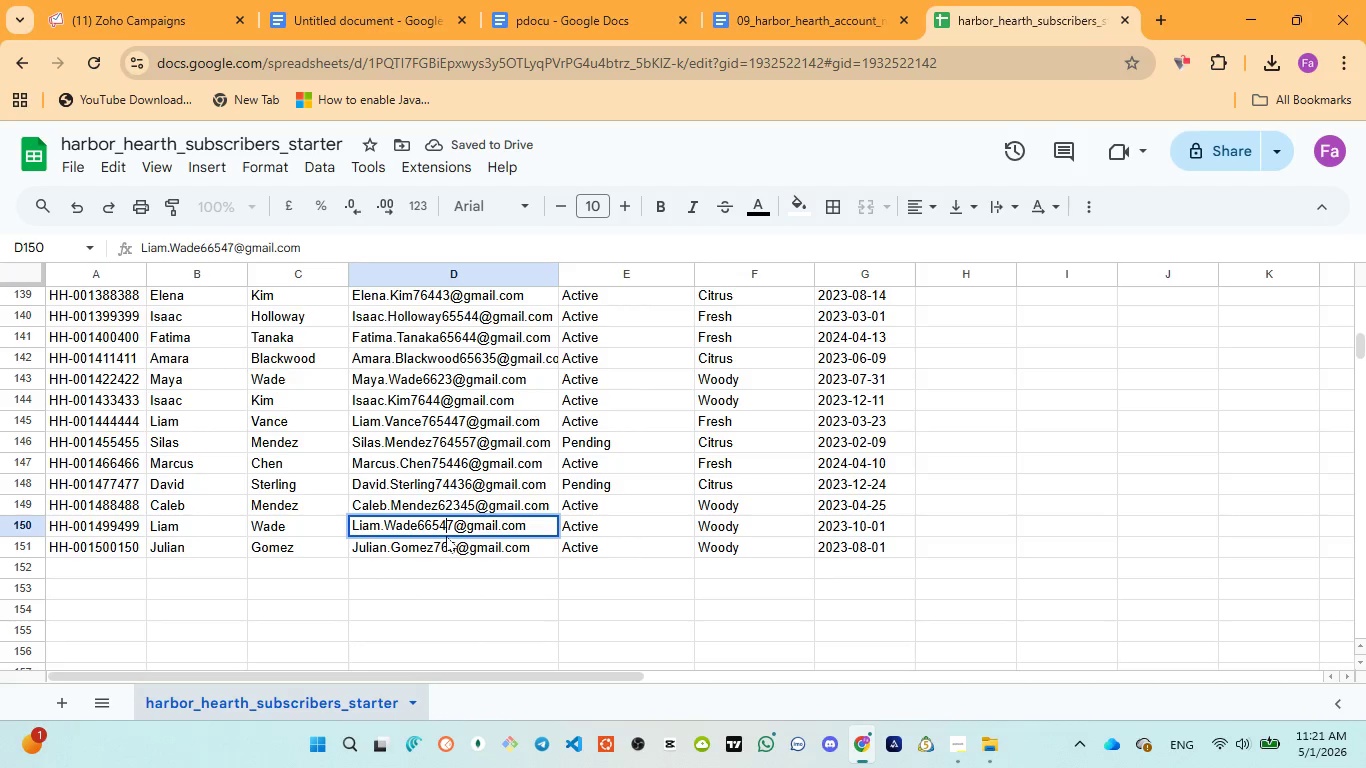 
left_click([446, 536])
 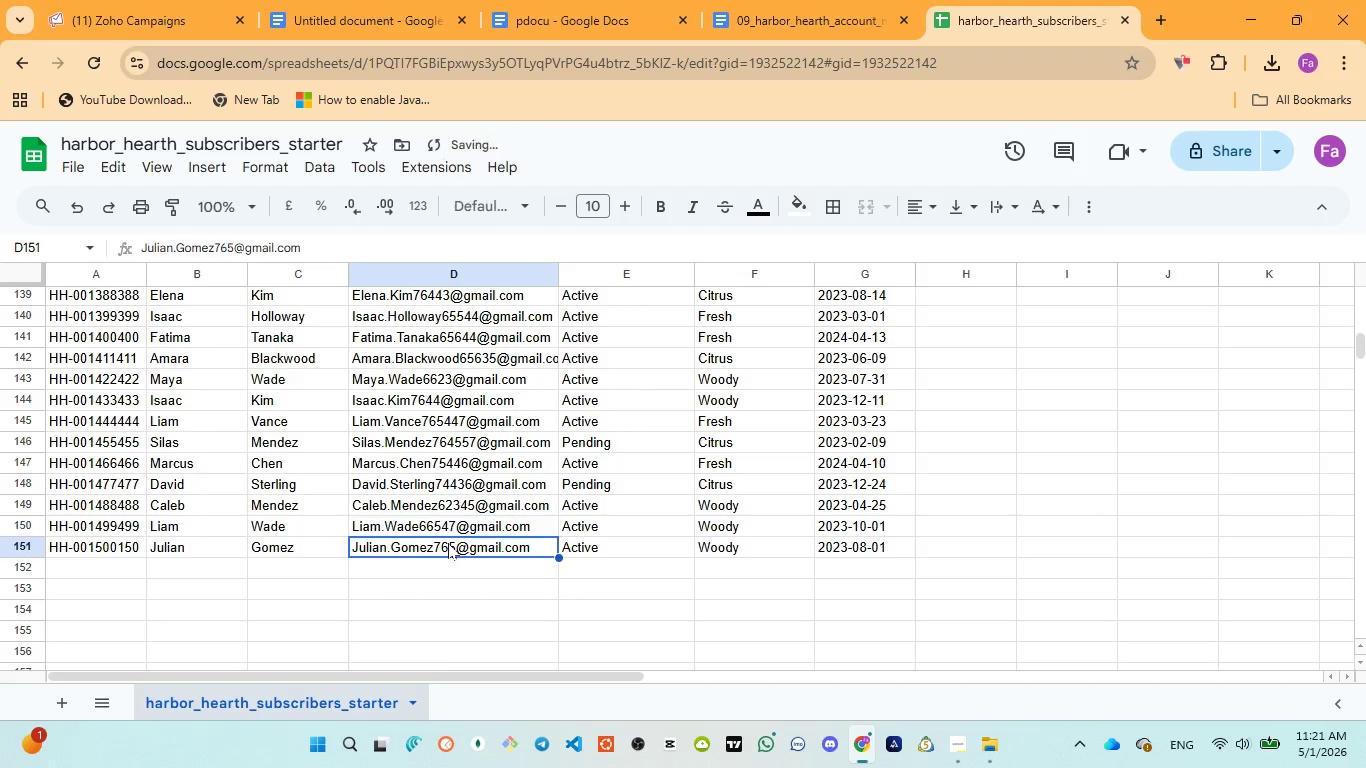 
double_click([448, 543])
 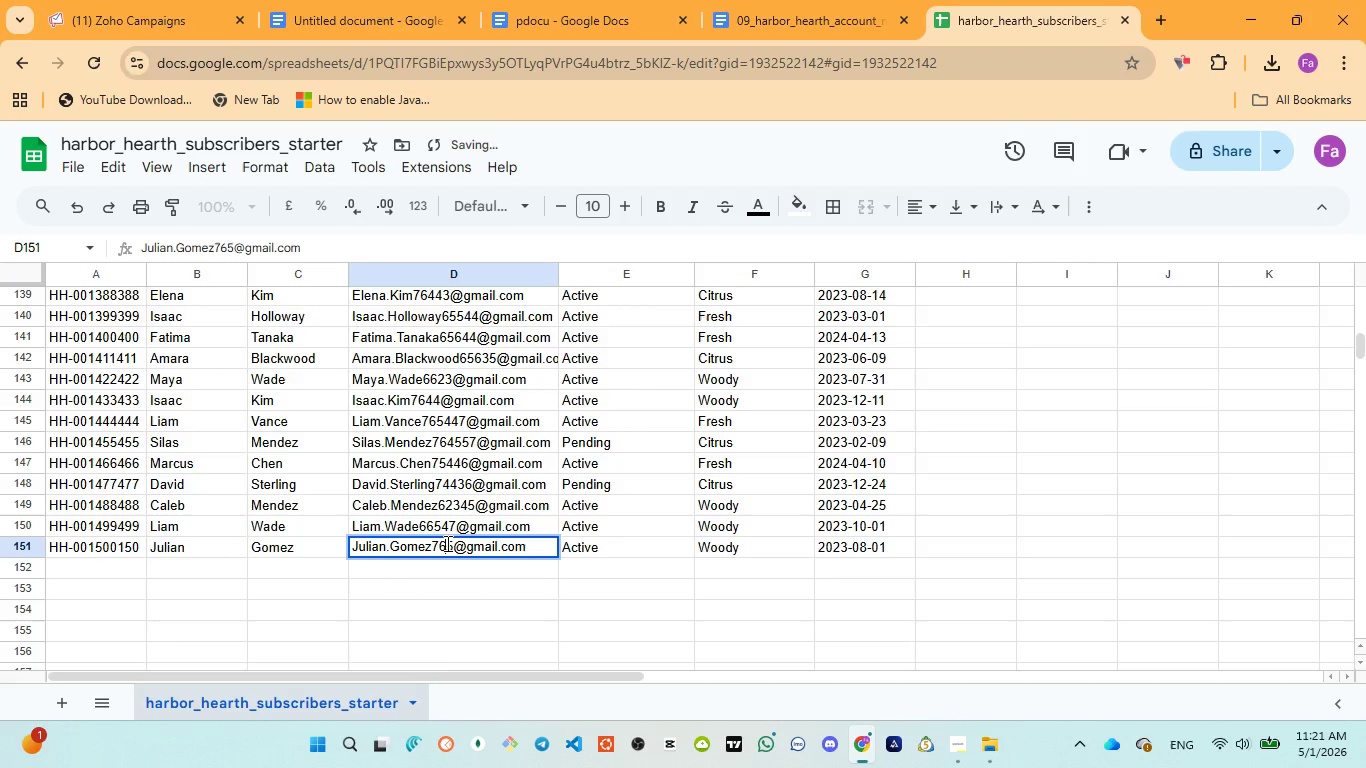 
left_click([446, 543])
 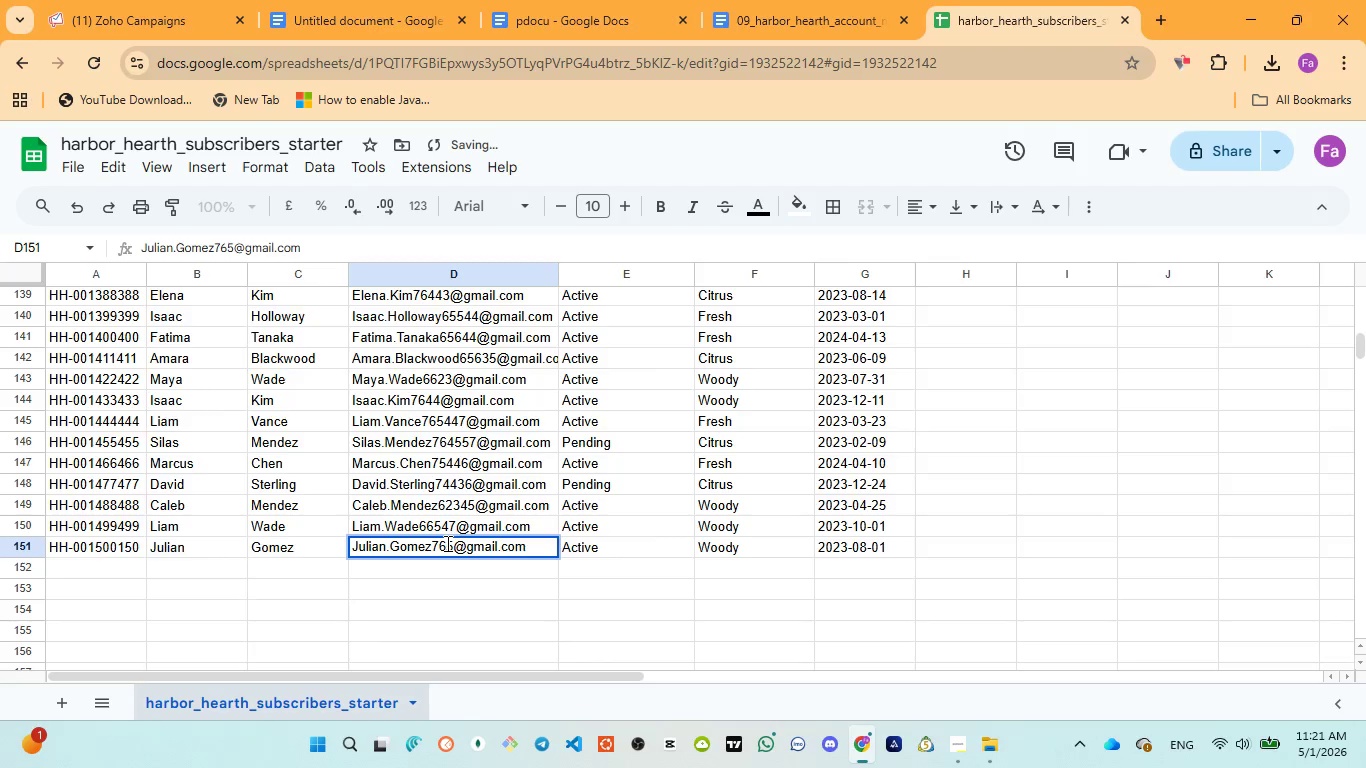 
type(655)
 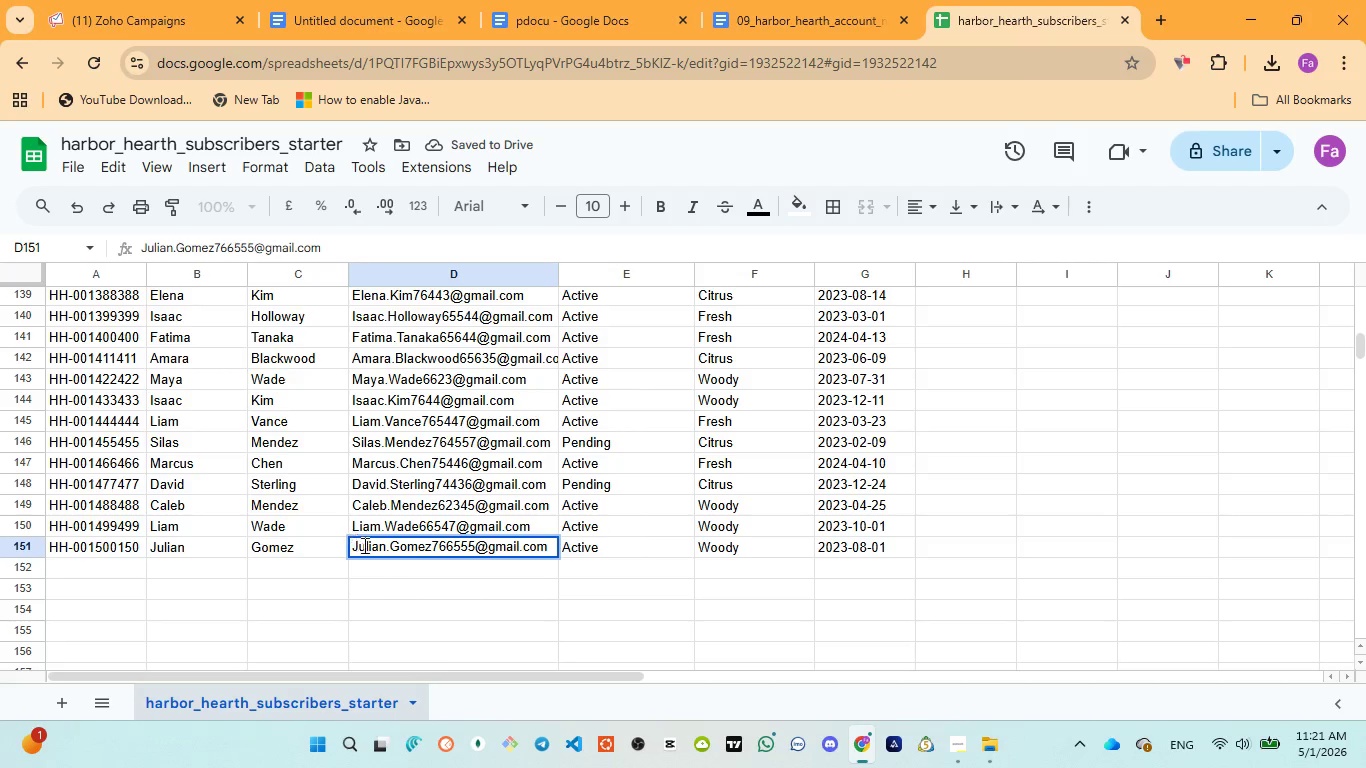 
left_click([385, 563])
 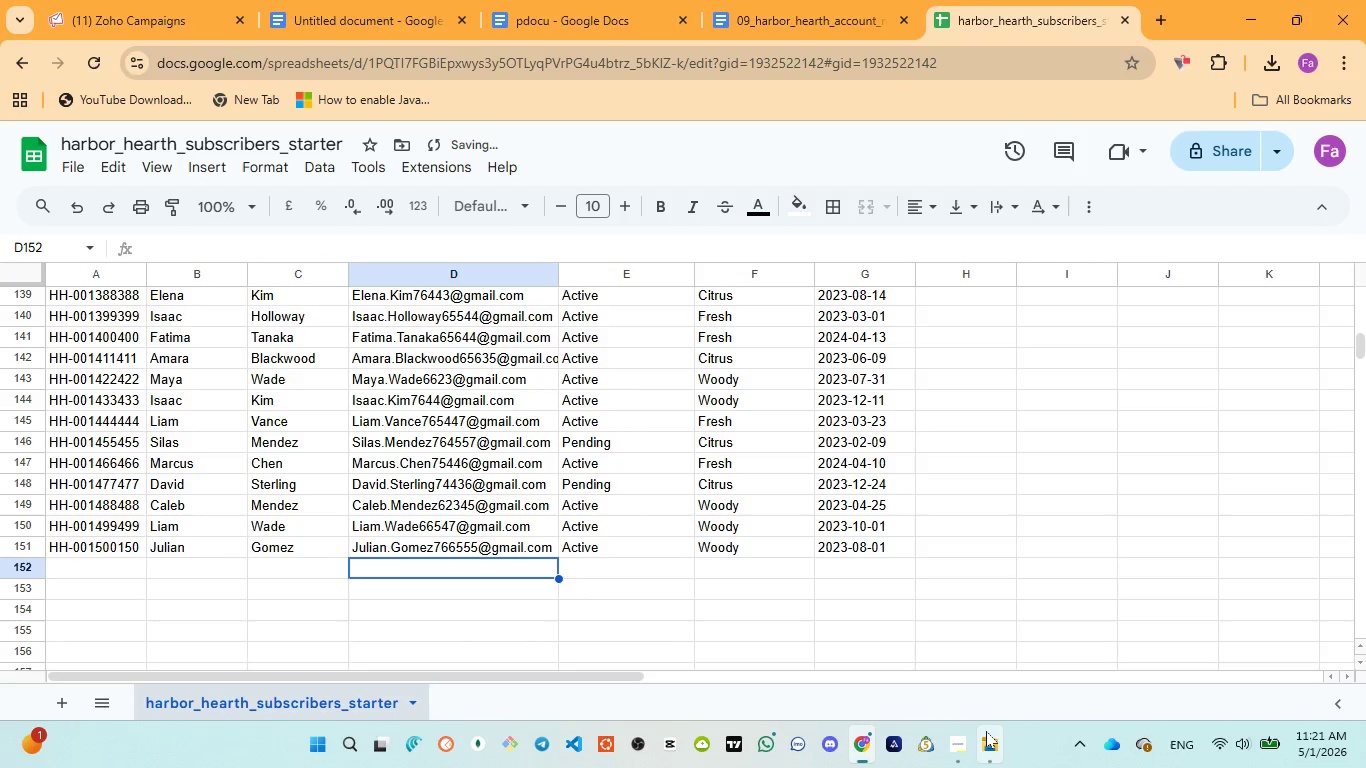 
left_click_drag(start_coordinate=[986, 676], to_coordinate=[986, 671])
 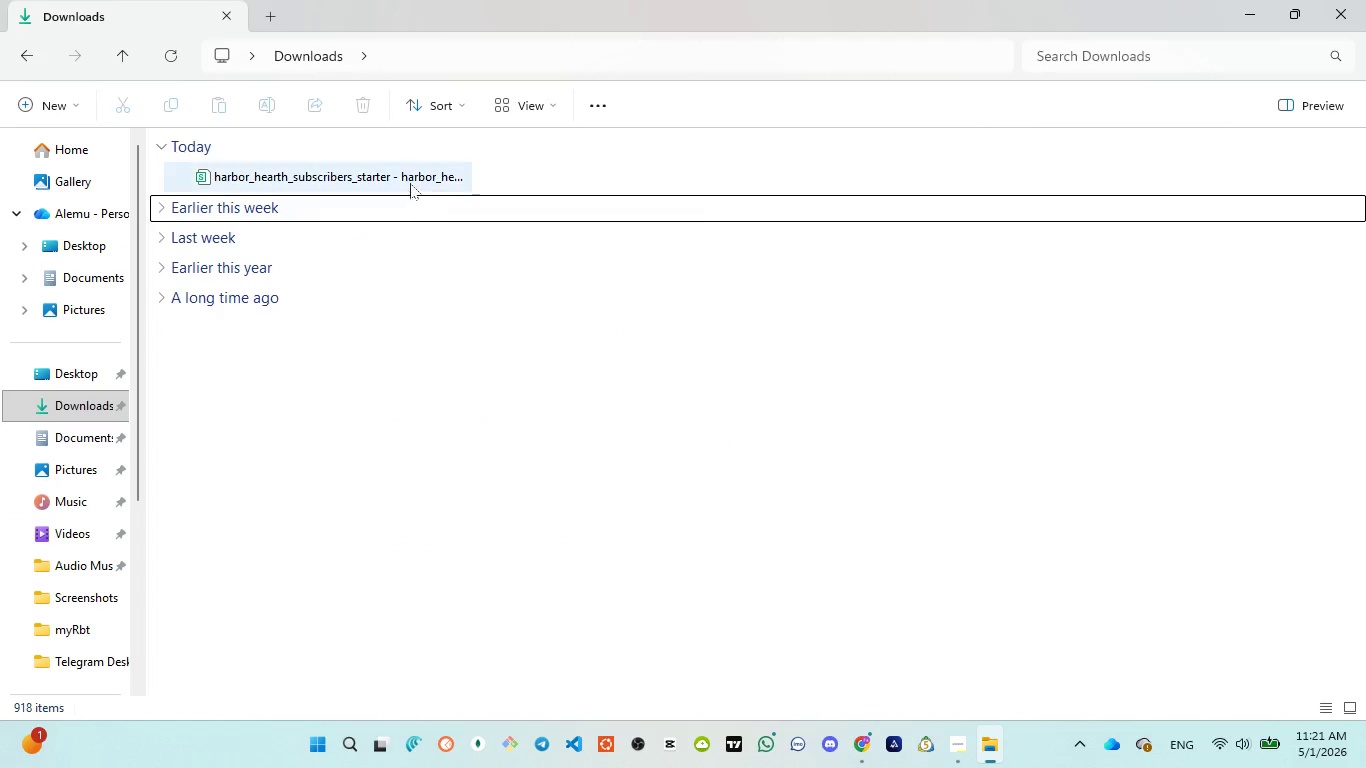 
left_click([408, 177])
 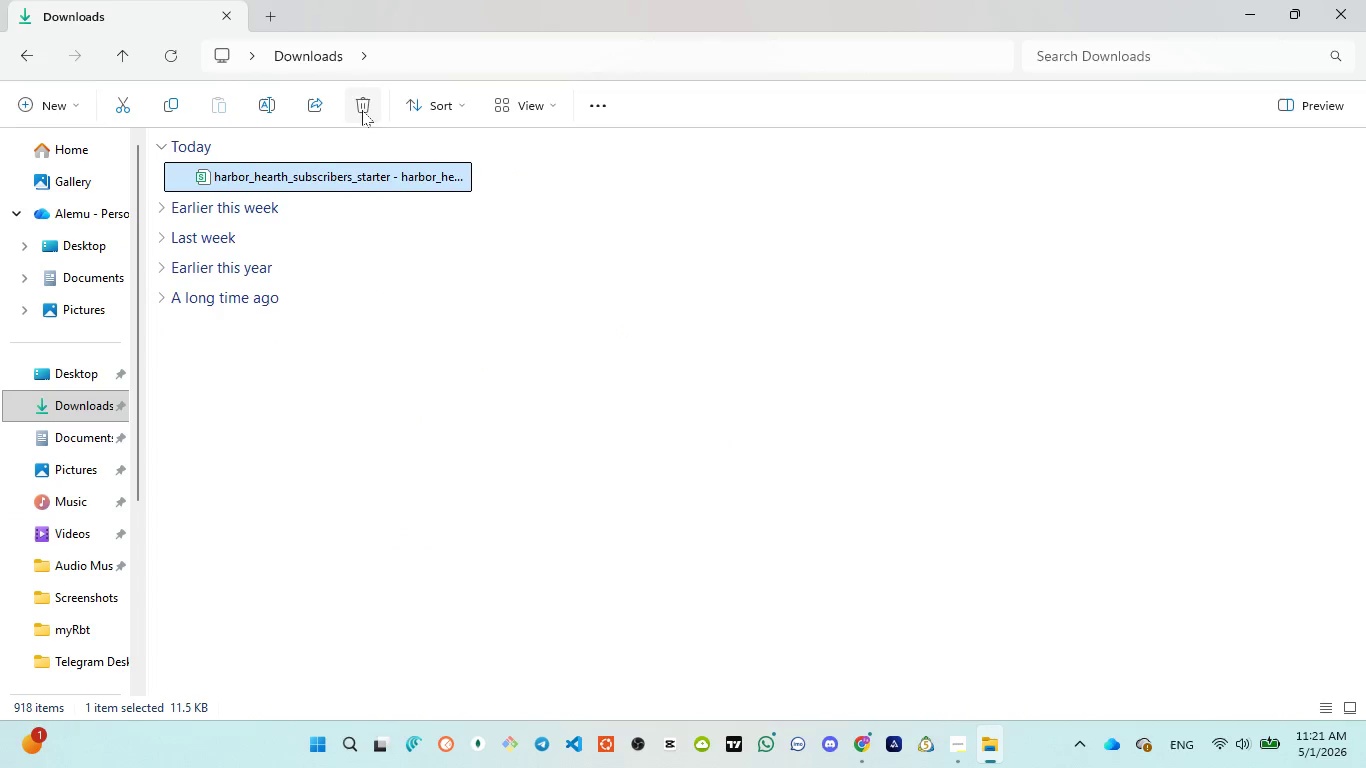 
left_click([357, 93])
 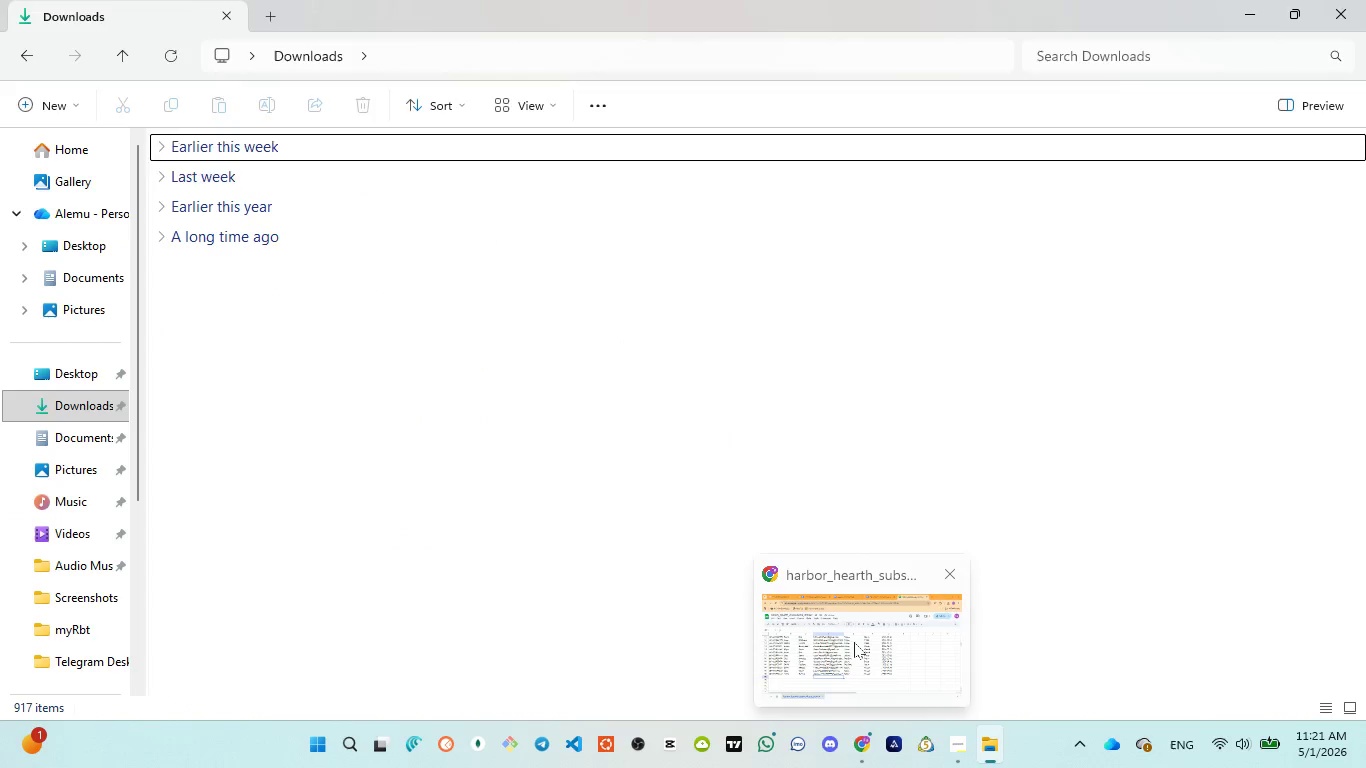 
scroll: coordinate [288, 330], scroll_direction: up, amount: 44.0
 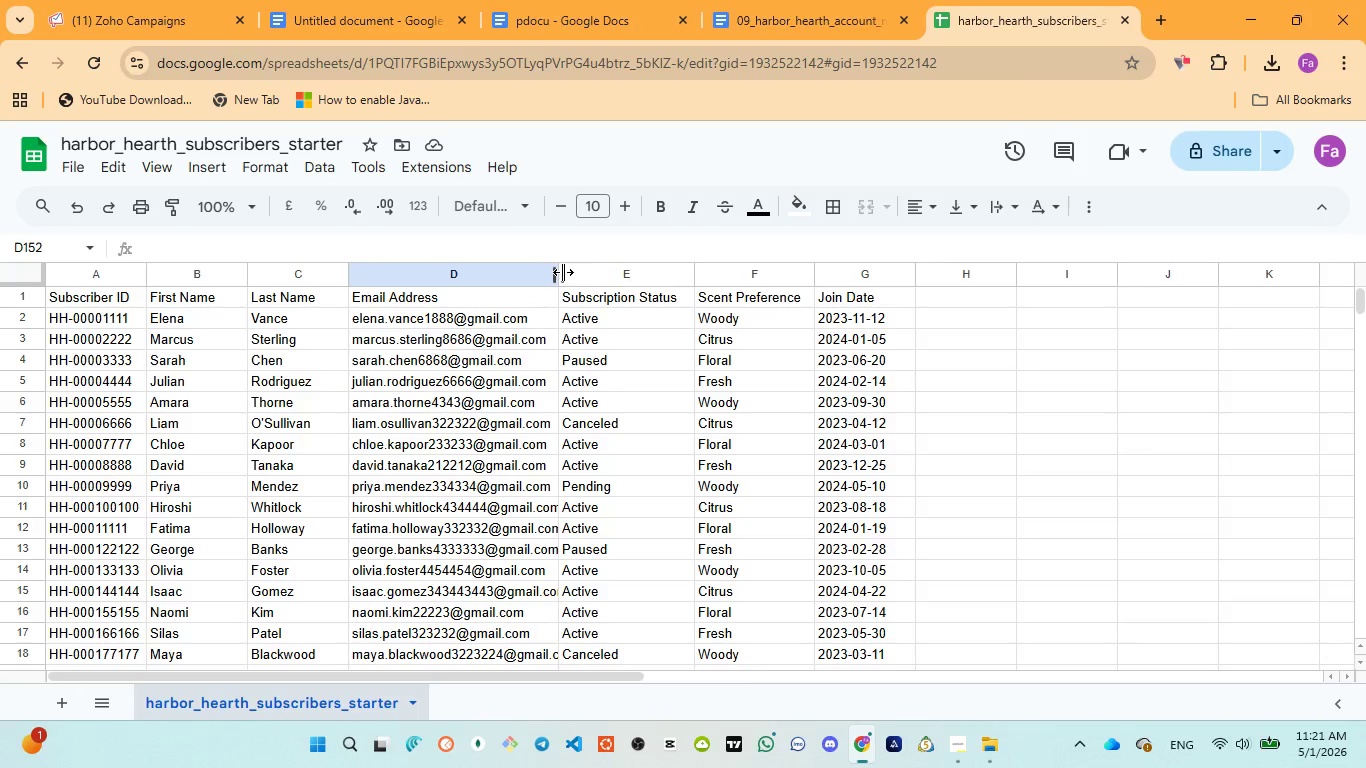 
left_click_drag(start_coordinate=[563, 272], to_coordinate=[630, 270])
 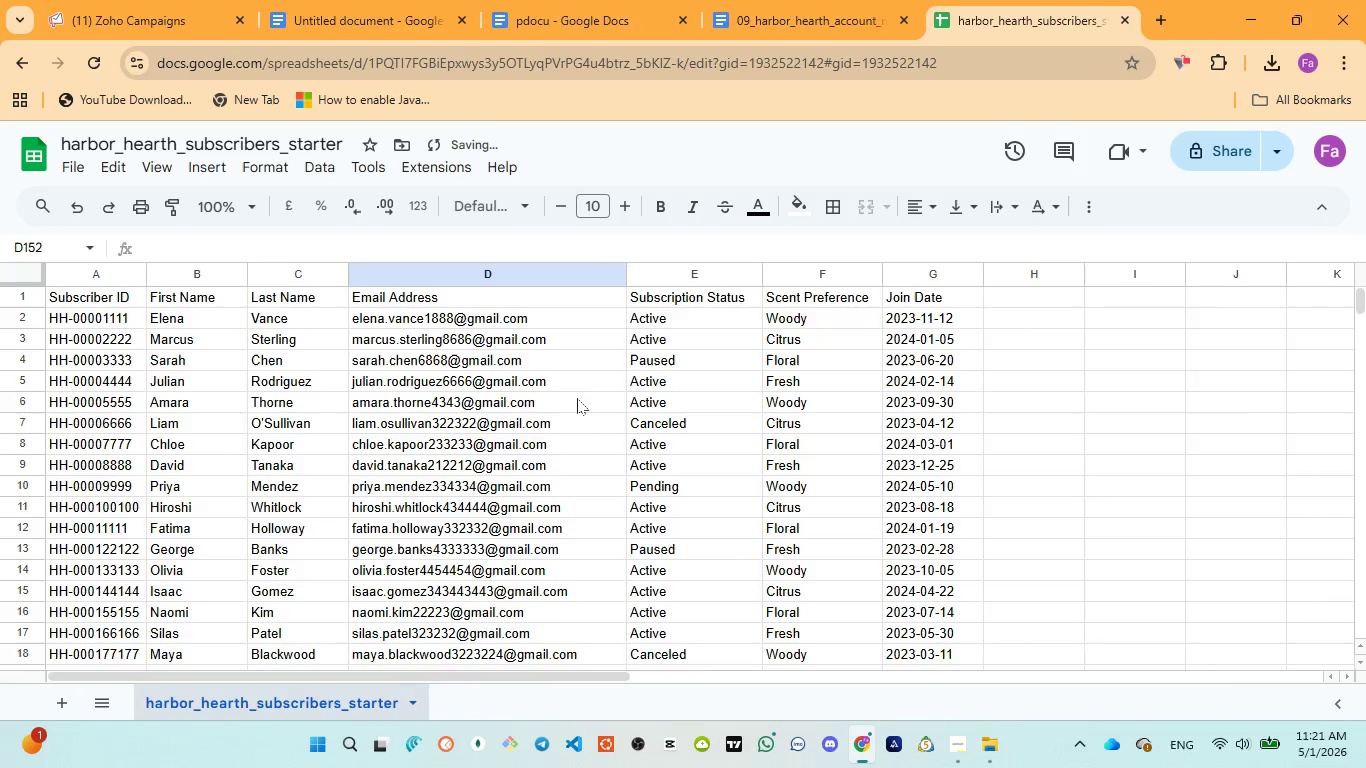 
scroll: coordinate [568, 406], scroll_direction: down, amount: 30.0
 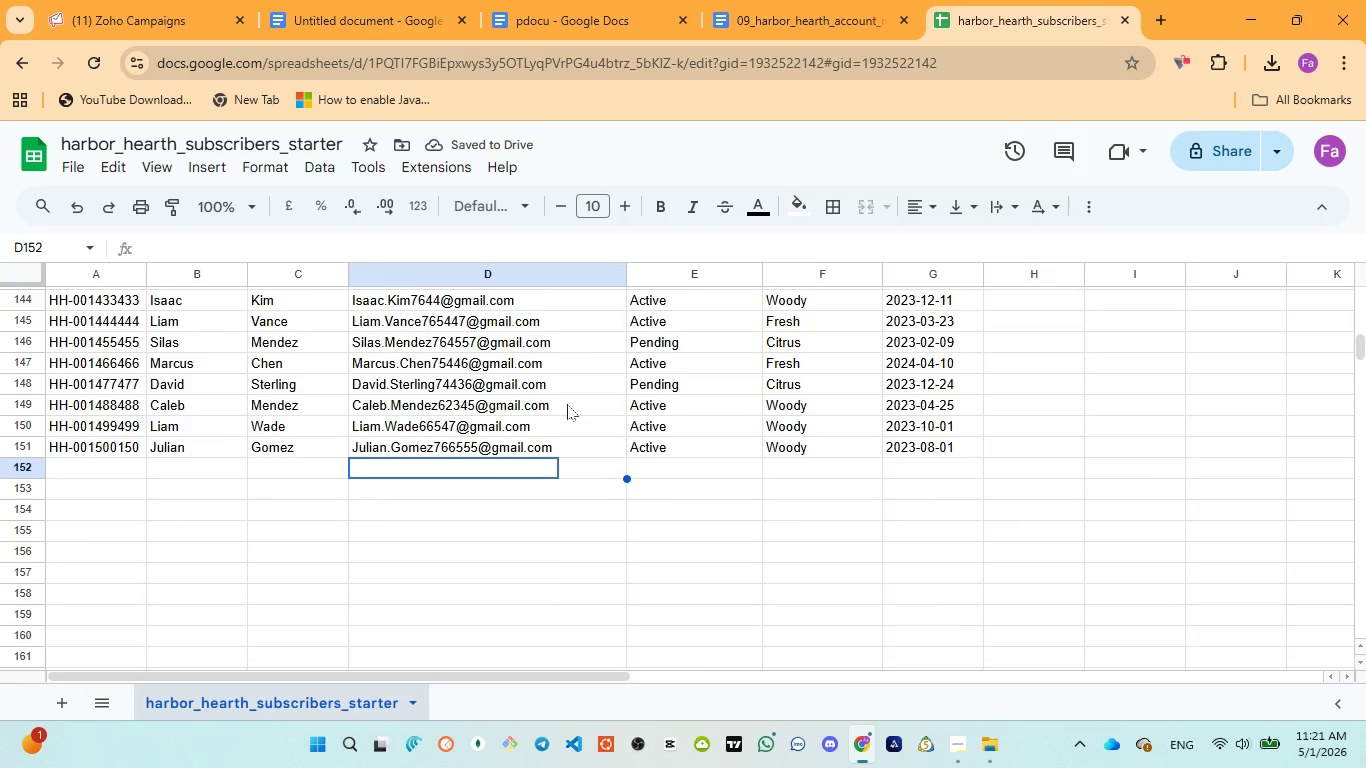 
scroll: coordinate [557, 402], scroll_direction: up, amount: 34.0
 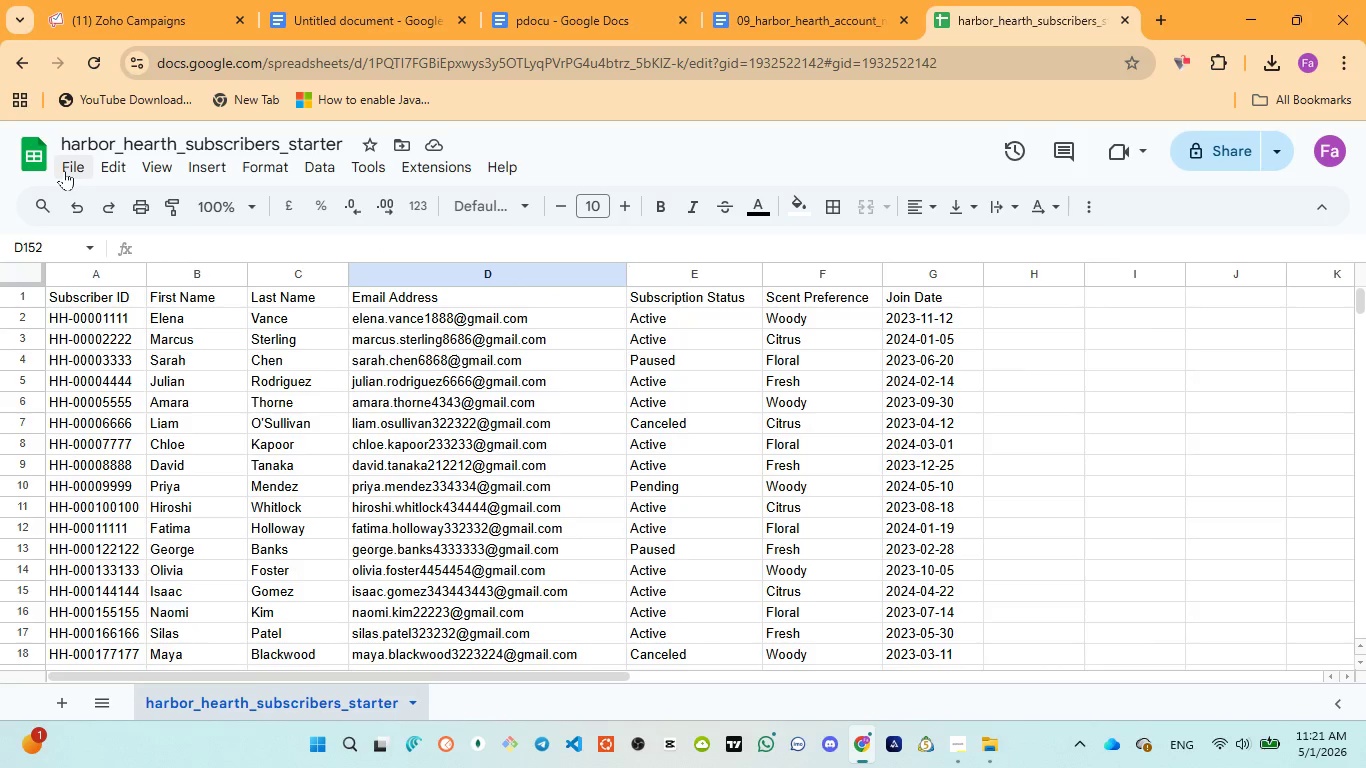 
left_click([69, 170])
 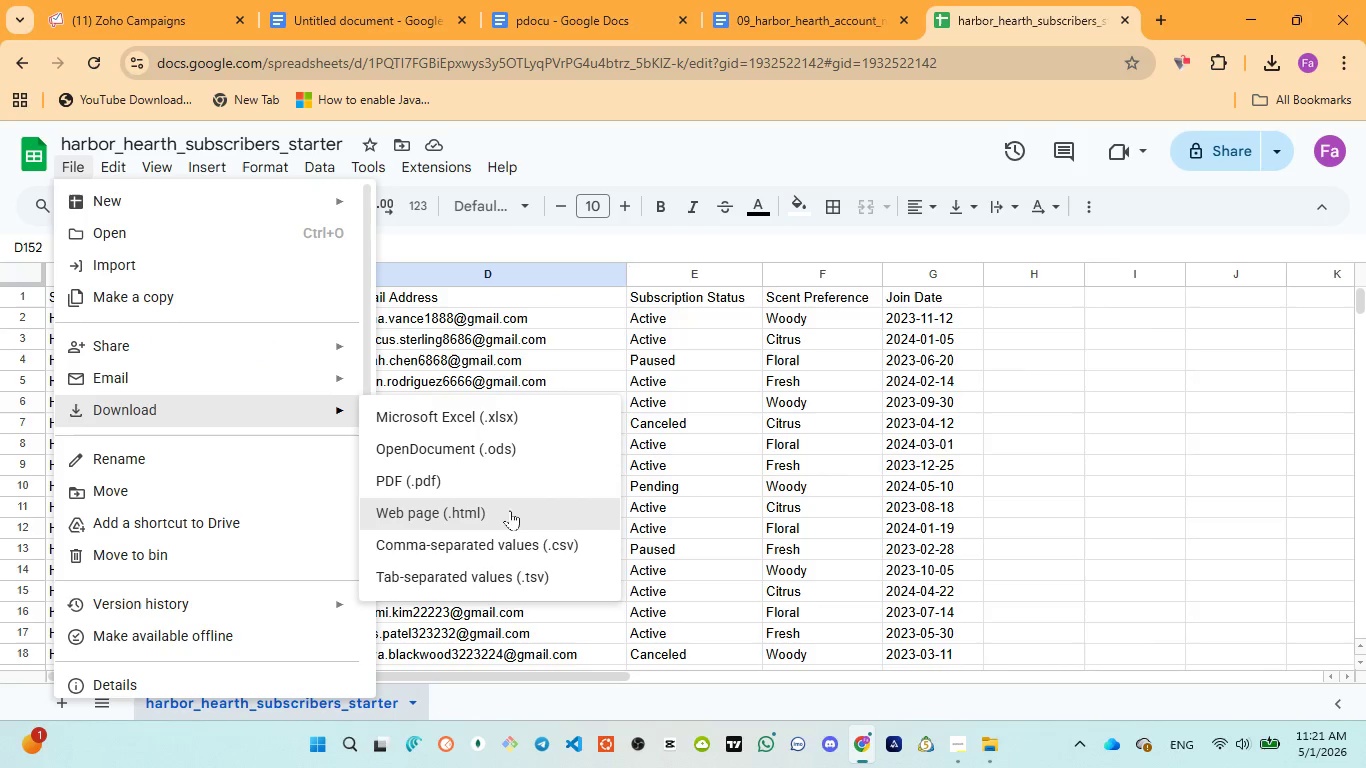 
left_click([520, 536])
 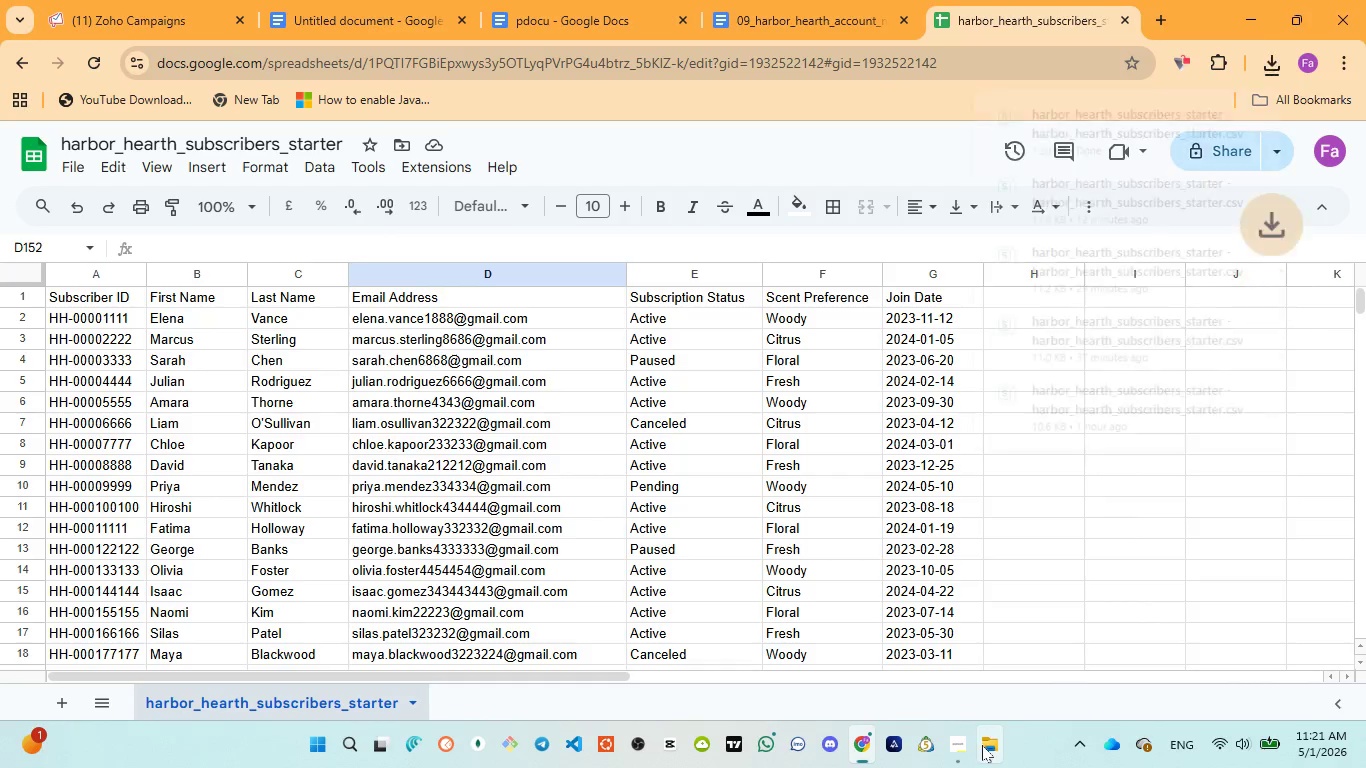 
left_click([993, 680])
 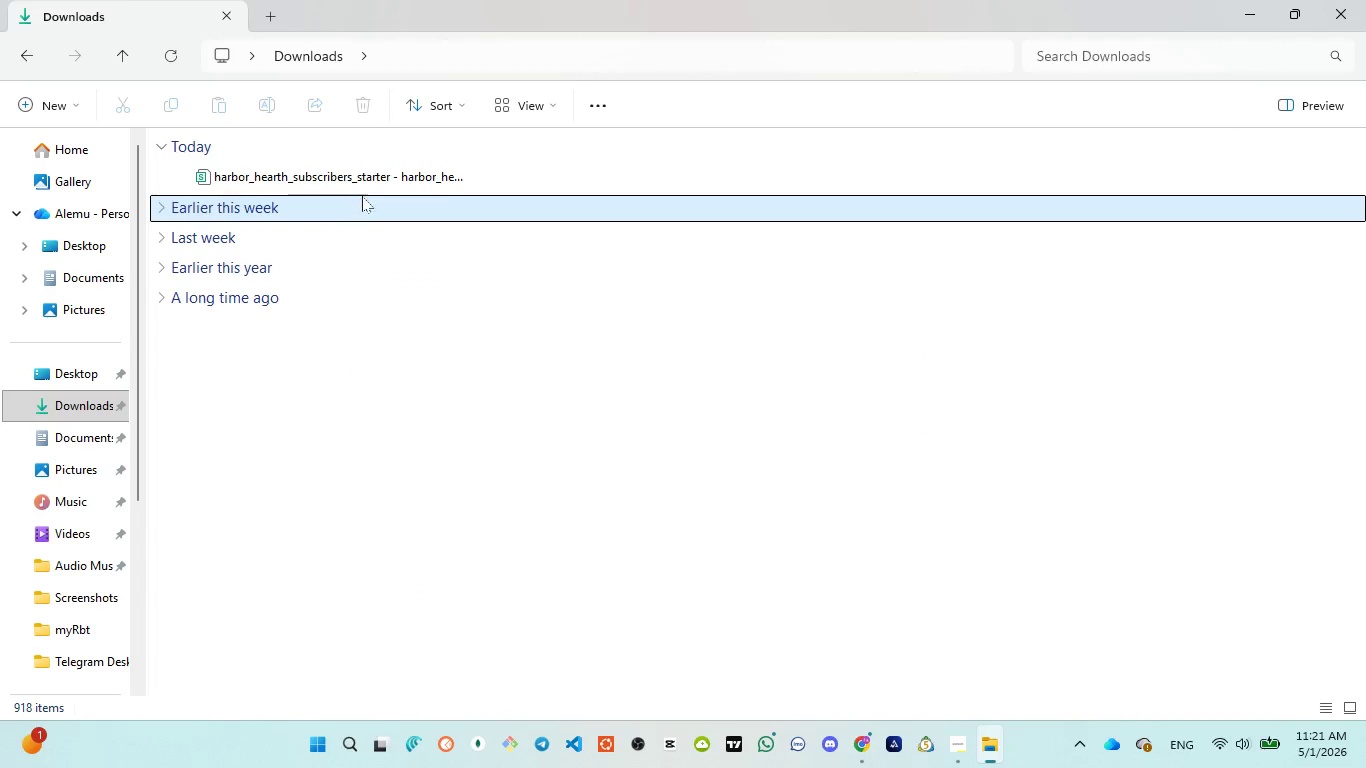 
left_click([383, 180])
 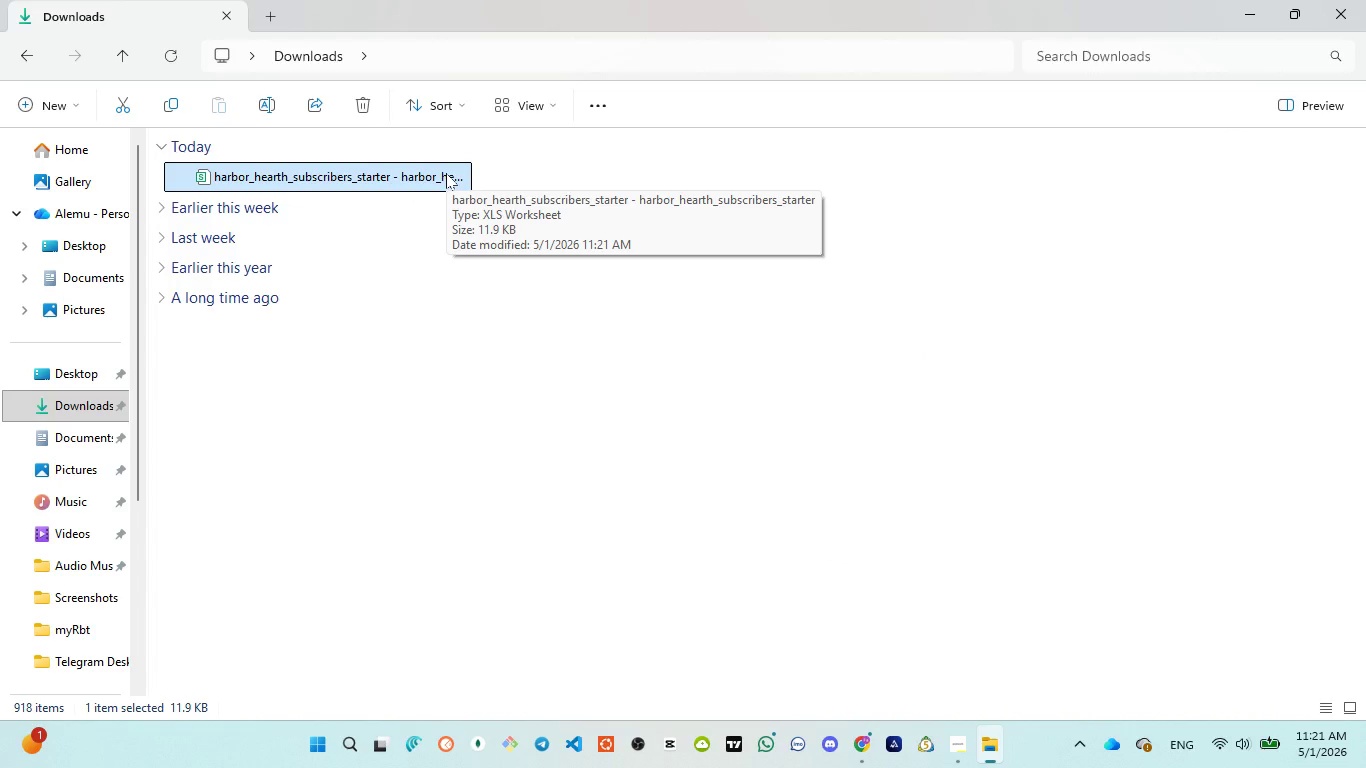 
wait(7.2)
 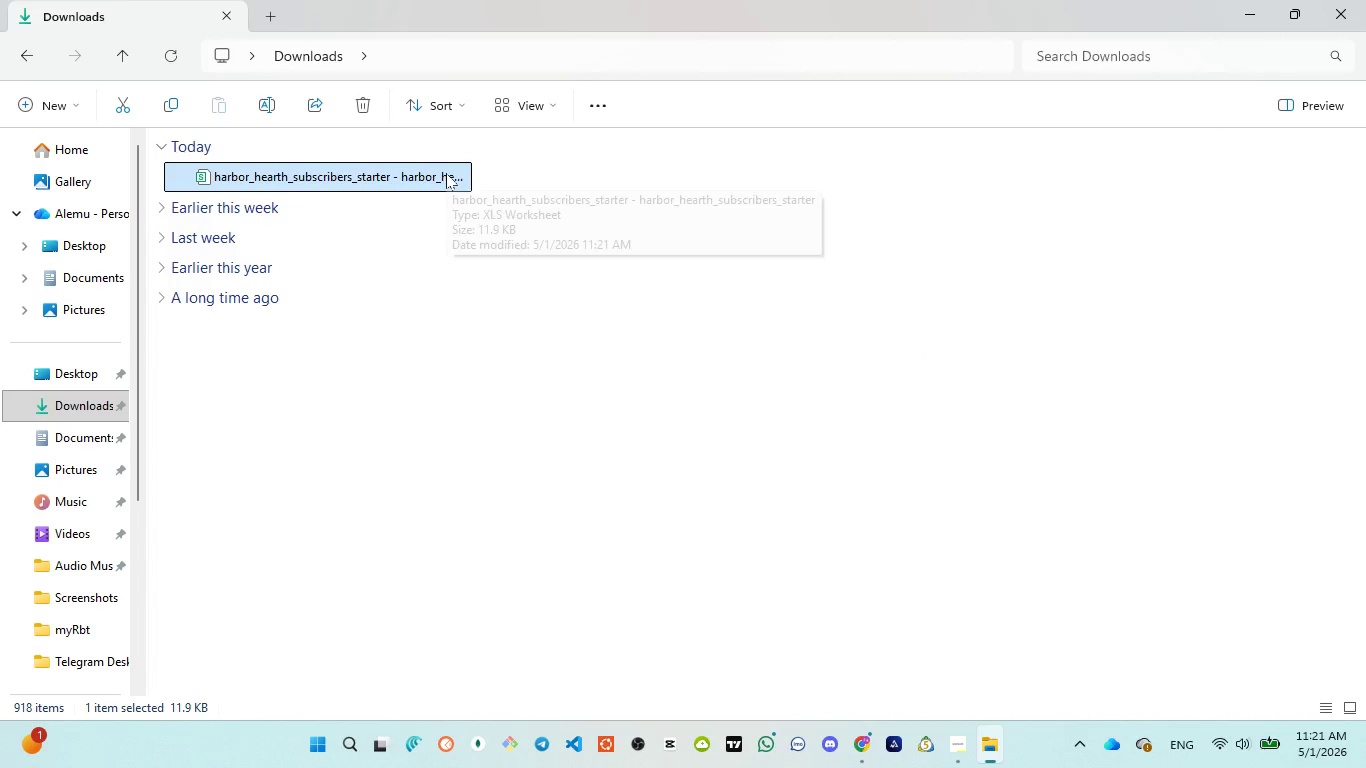 
left_click([835, 654])
 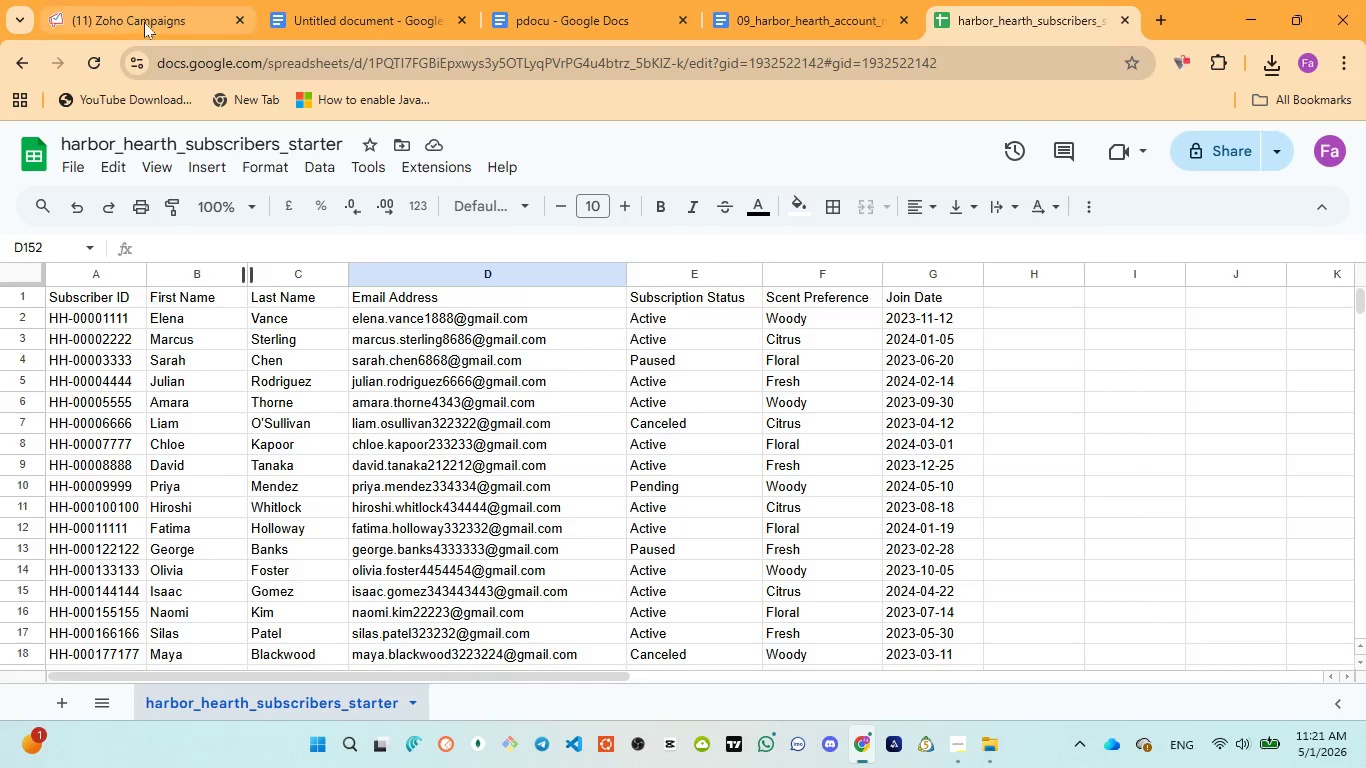 
left_click([155, 20])
 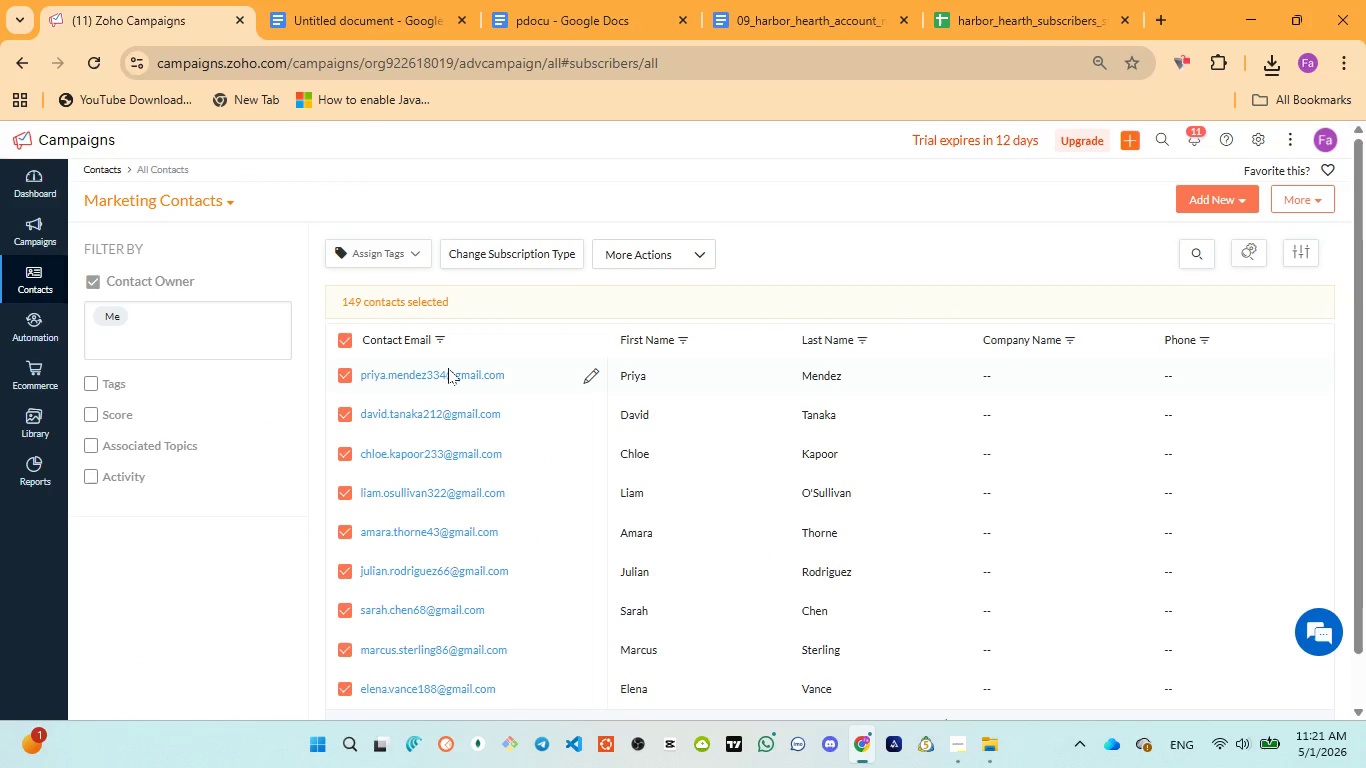 
scroll: coordinate [483, 418], scroll_direction: down, amount: 16.0
 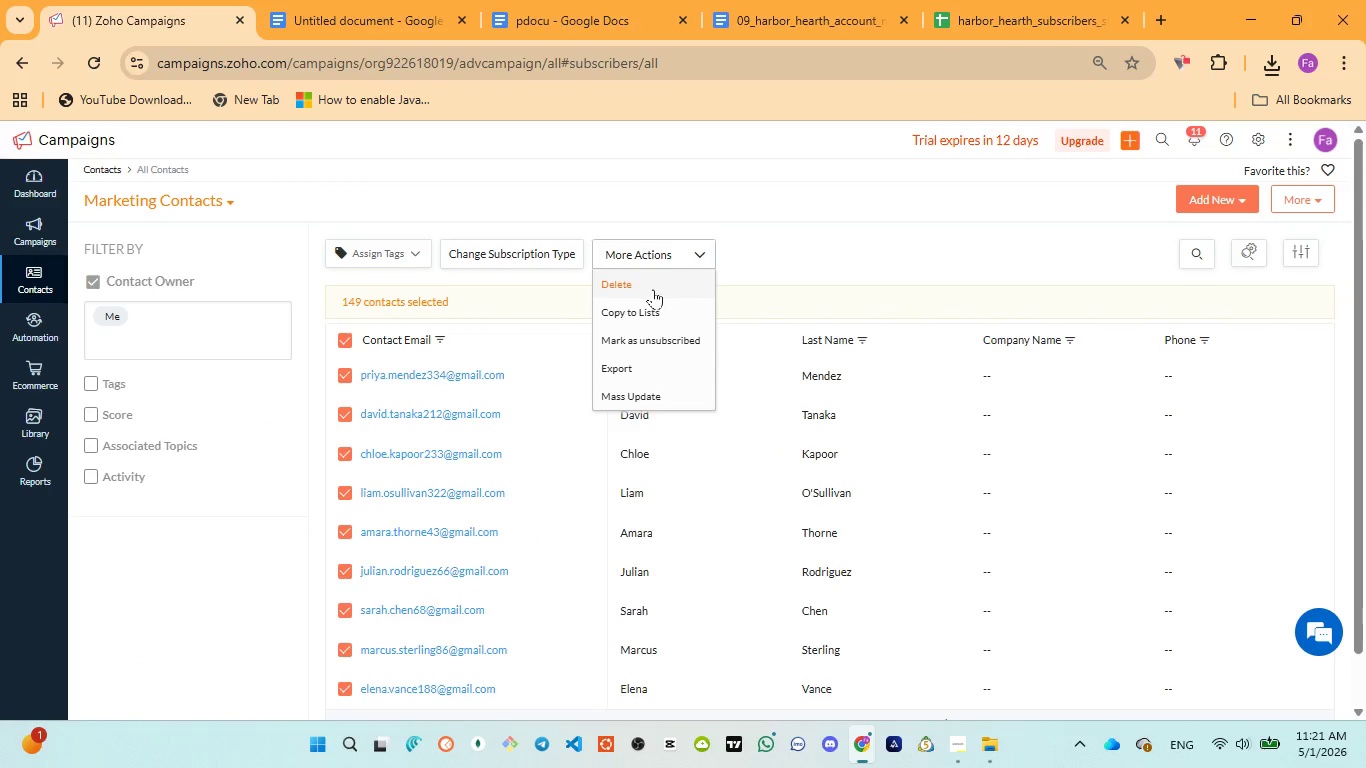 
left_click([633, 275])
 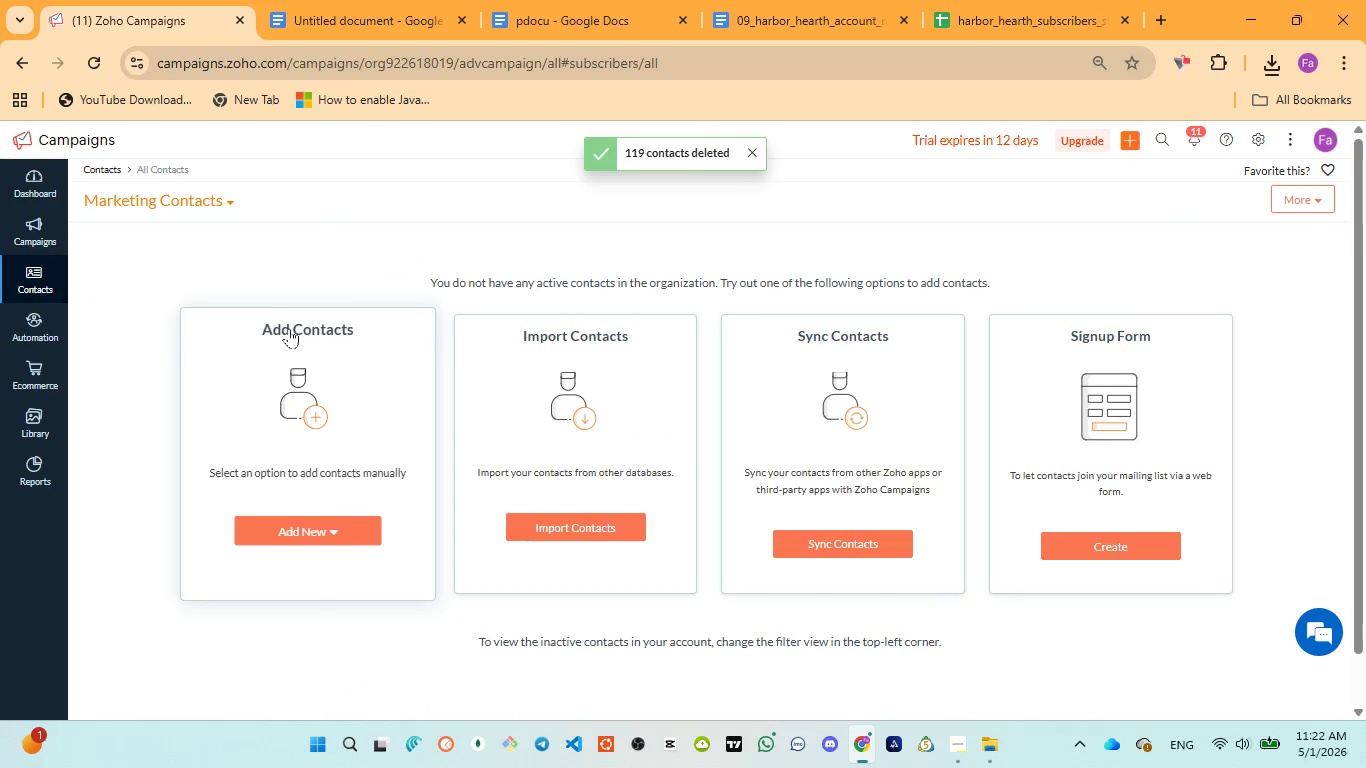 
wait(7.75)
 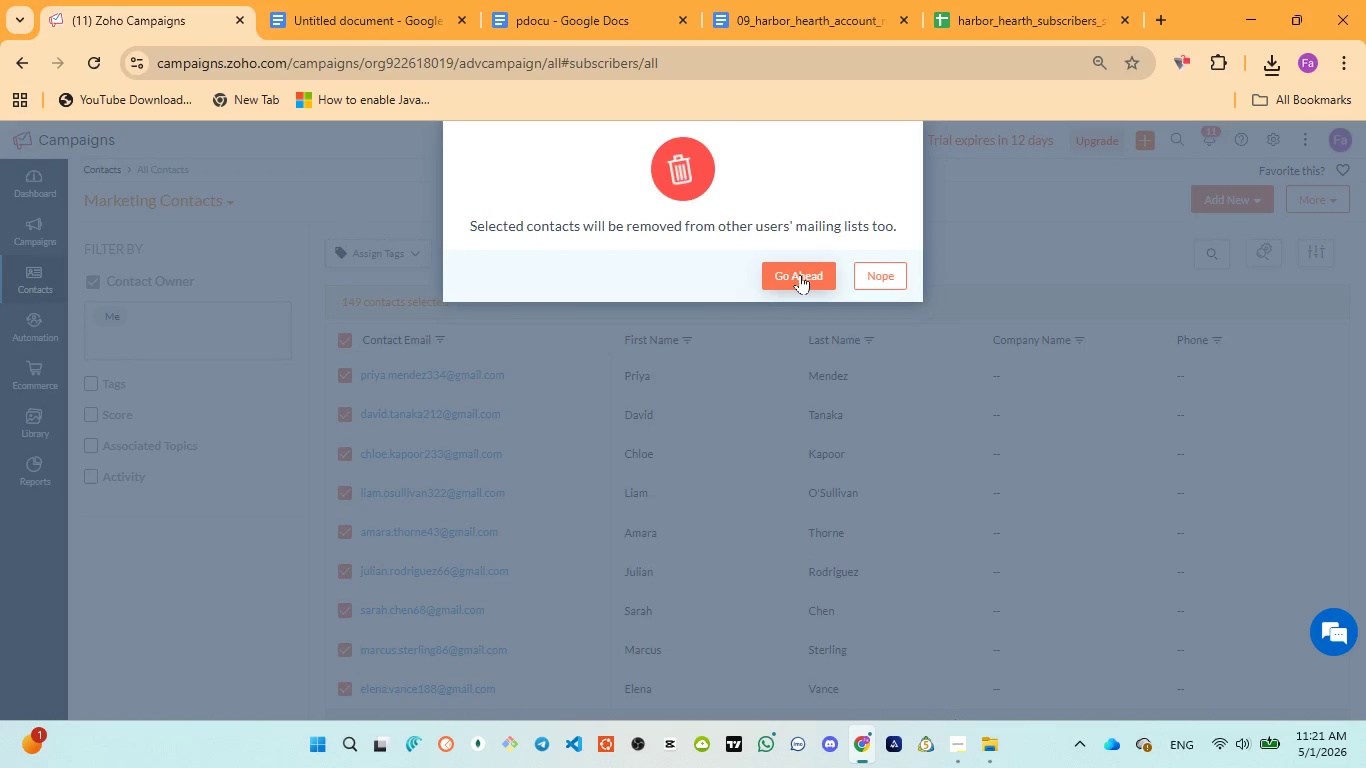 
left_click([39, 269])
 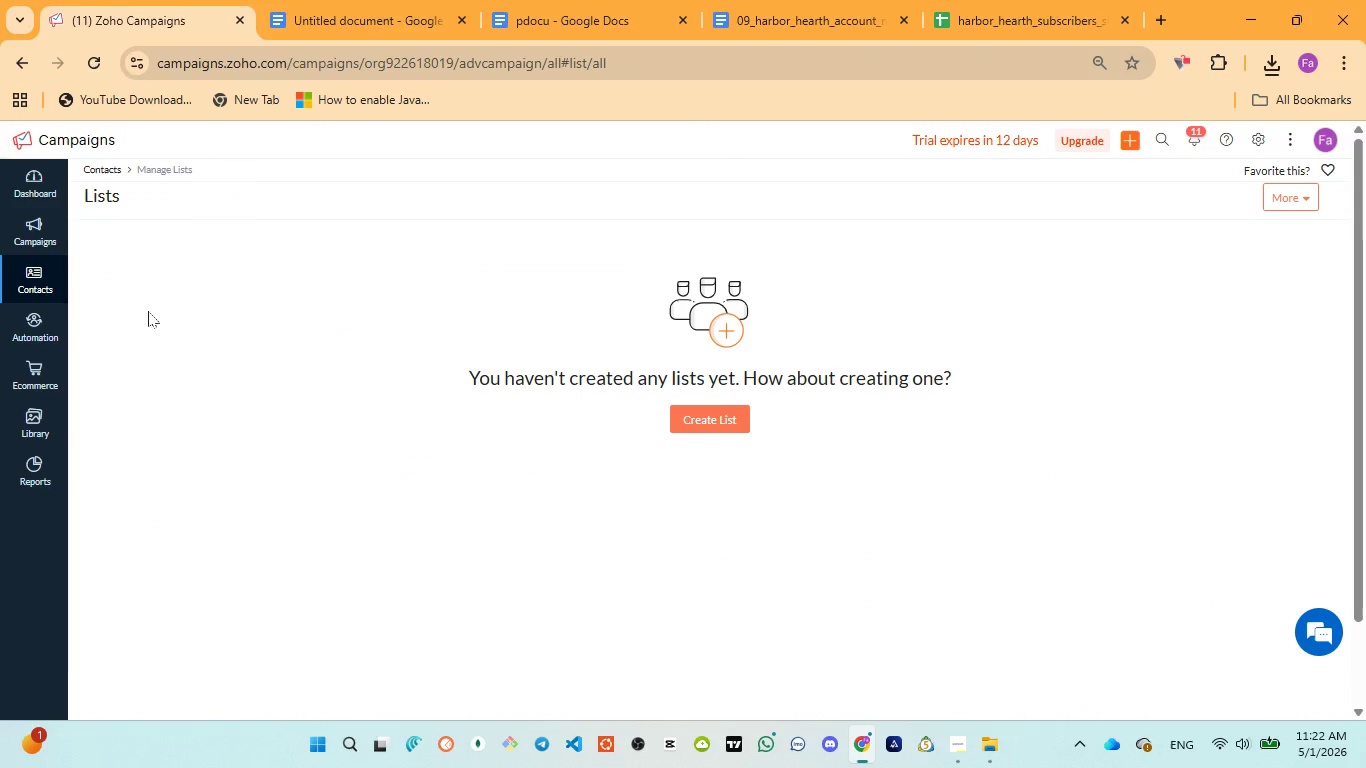 
wait(5.12)
 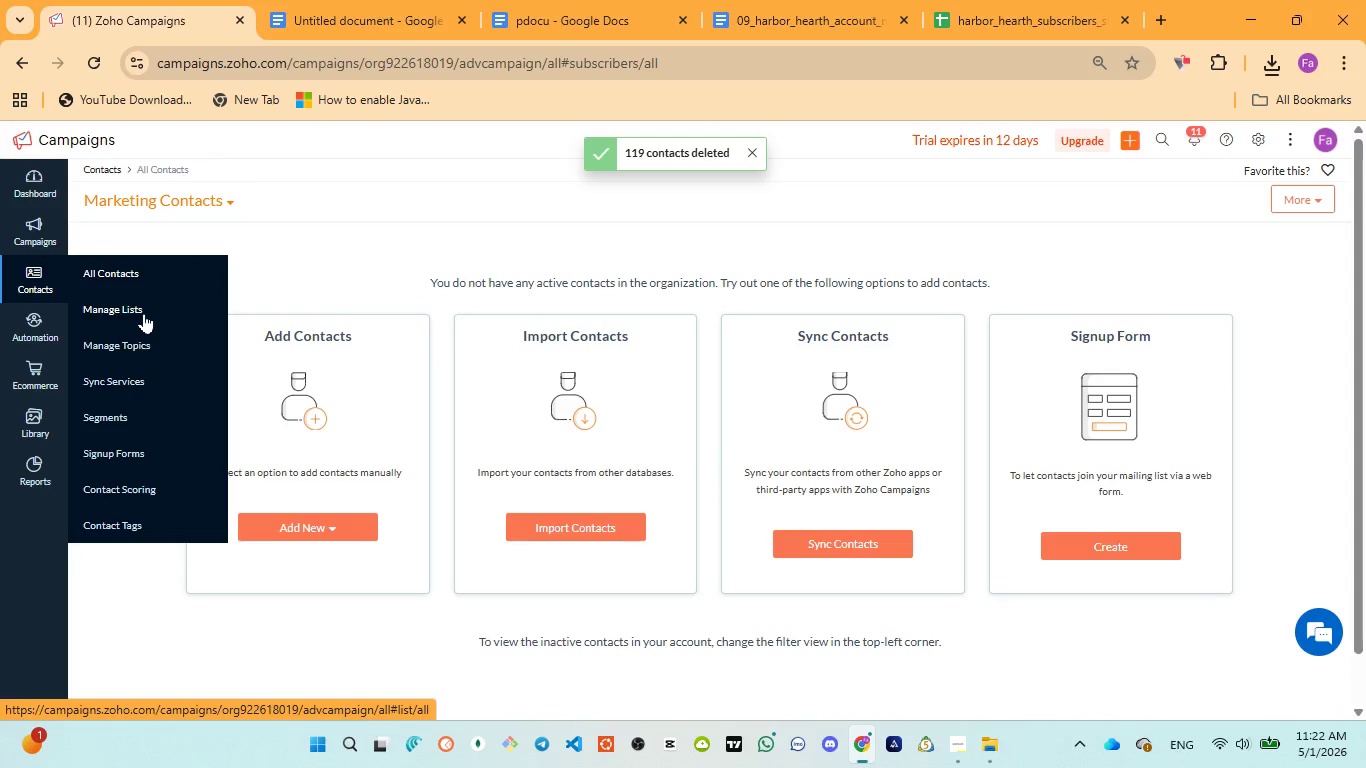 
left_click([42, 269])
 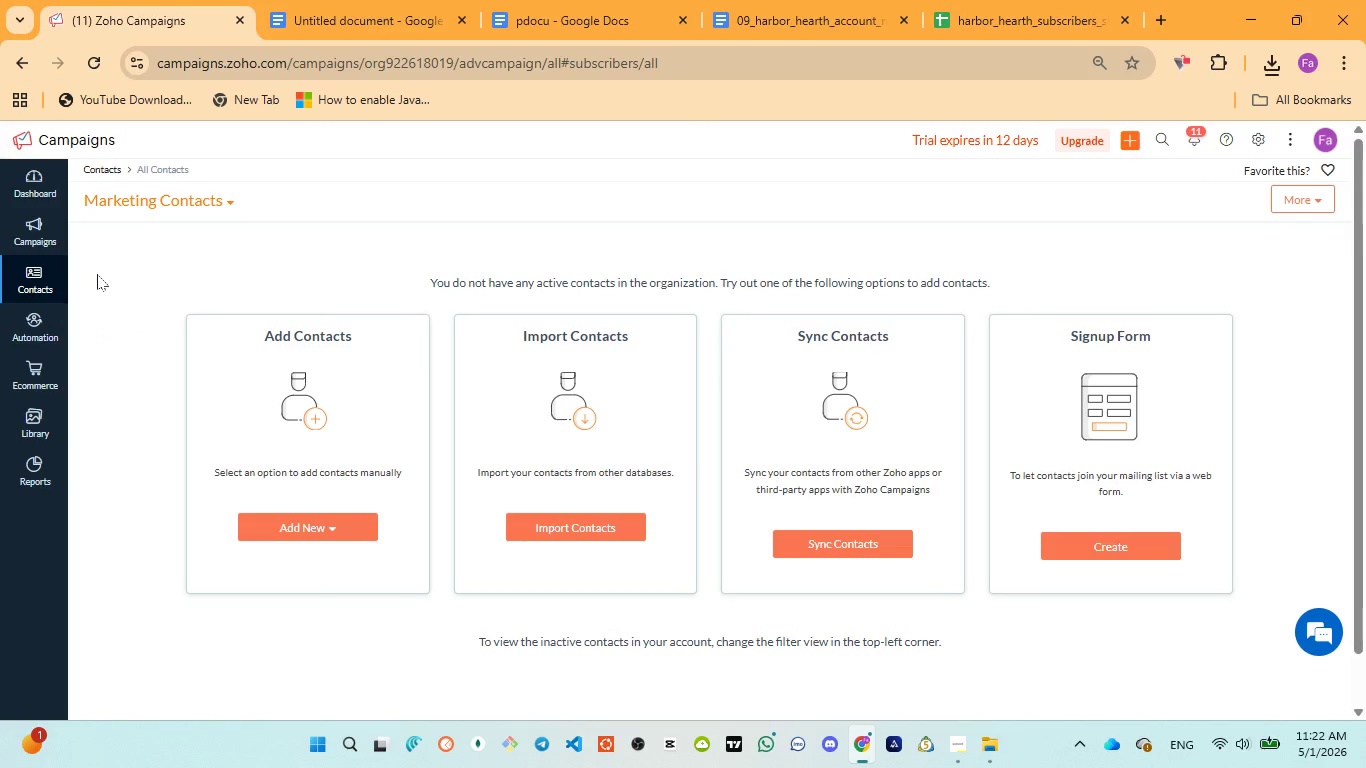 
wait(10.58)
 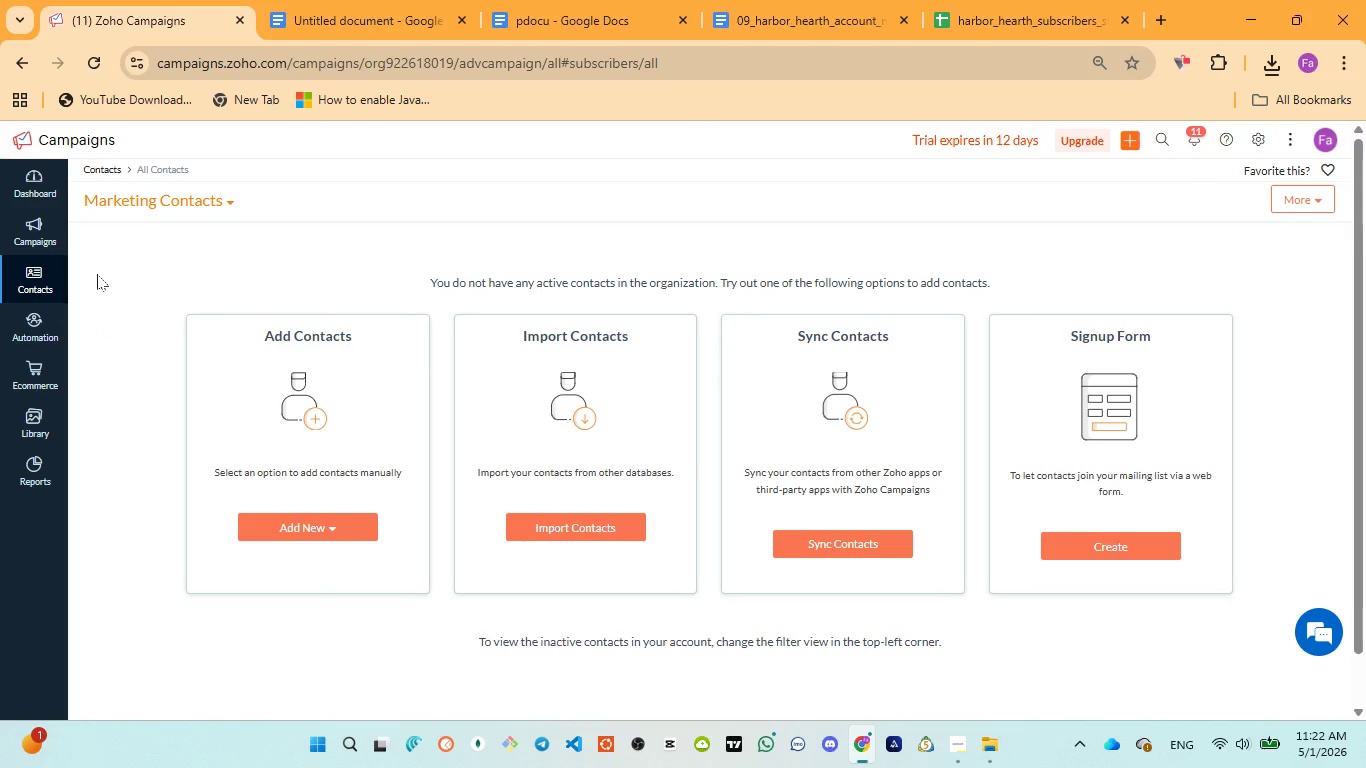 
left_click([607, 534])
 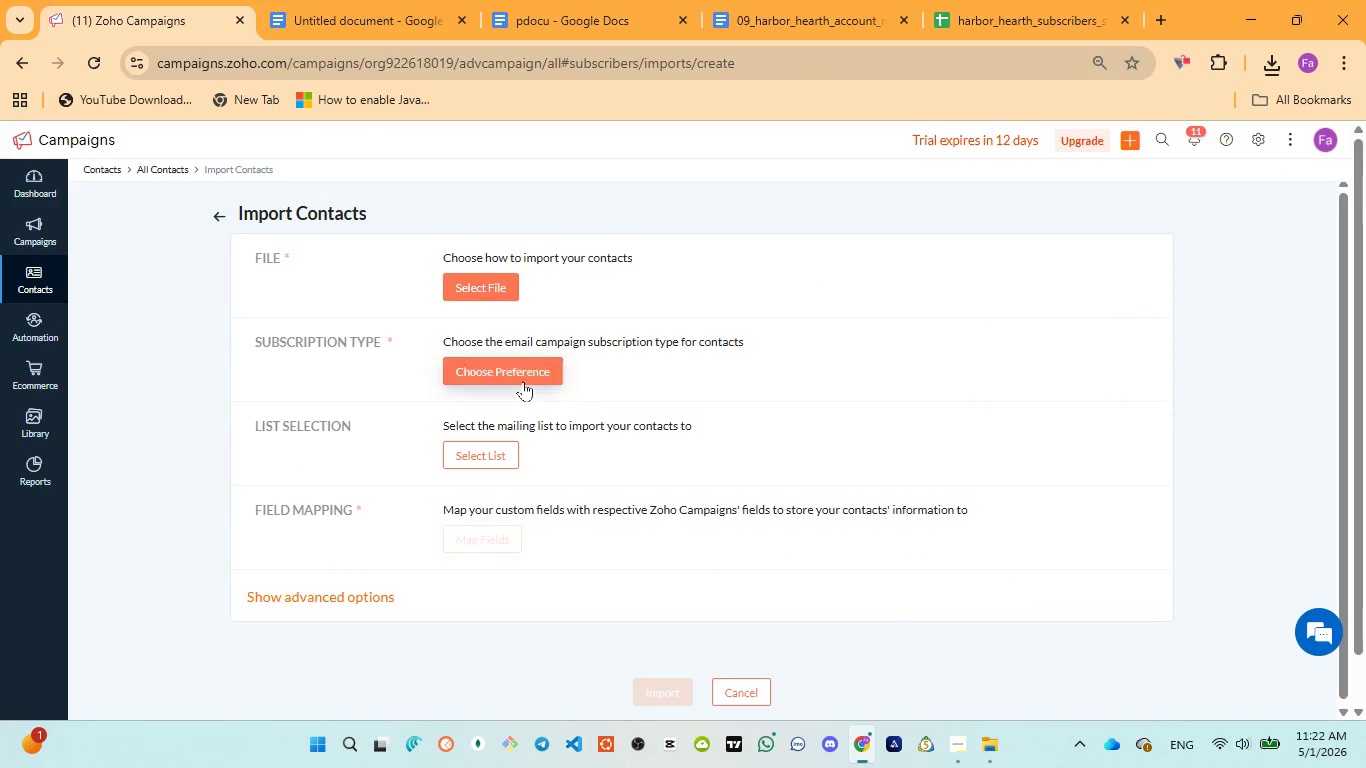 
left_click([481, 284])
 